 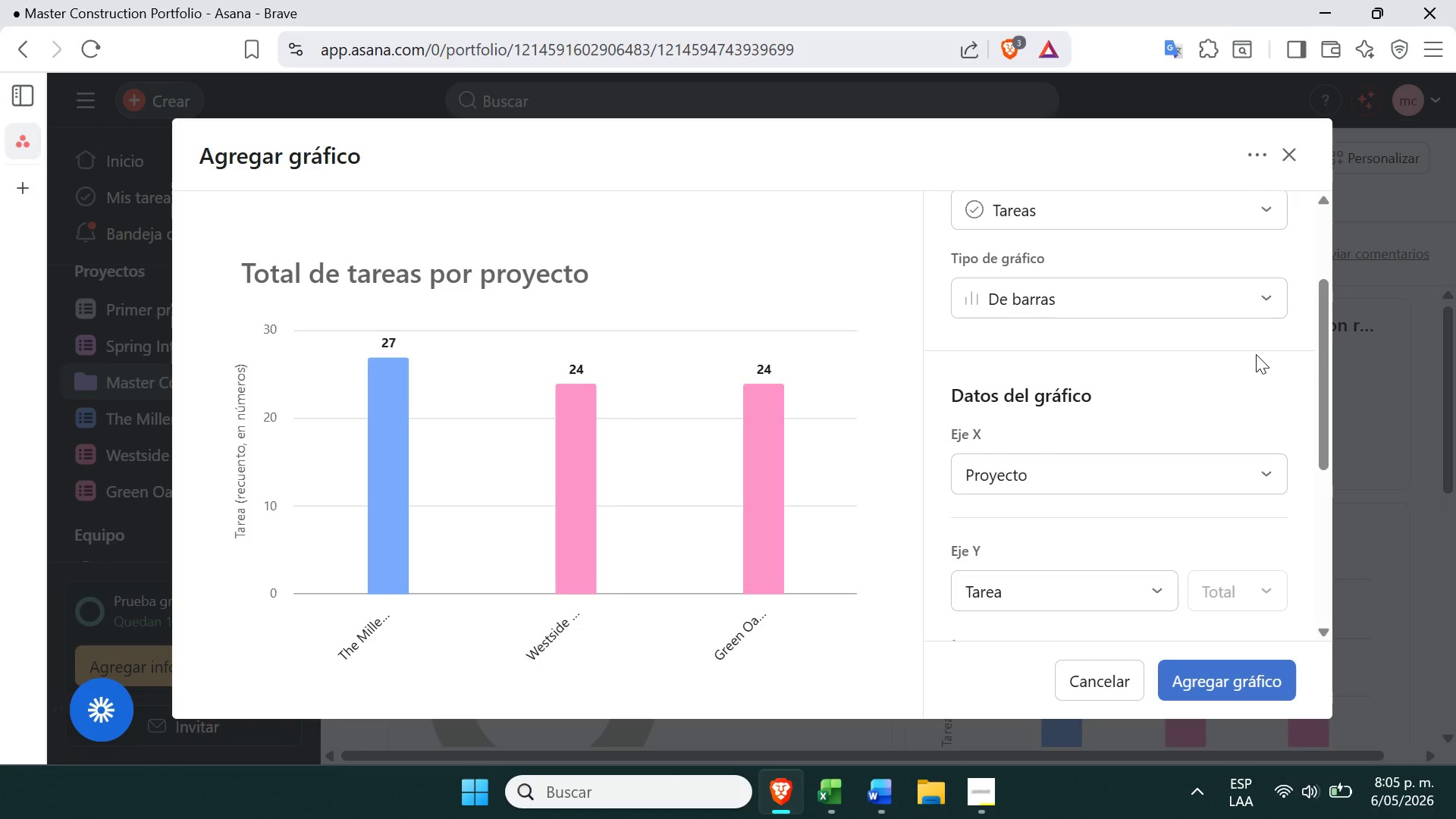 
left_click([1080, 479])
 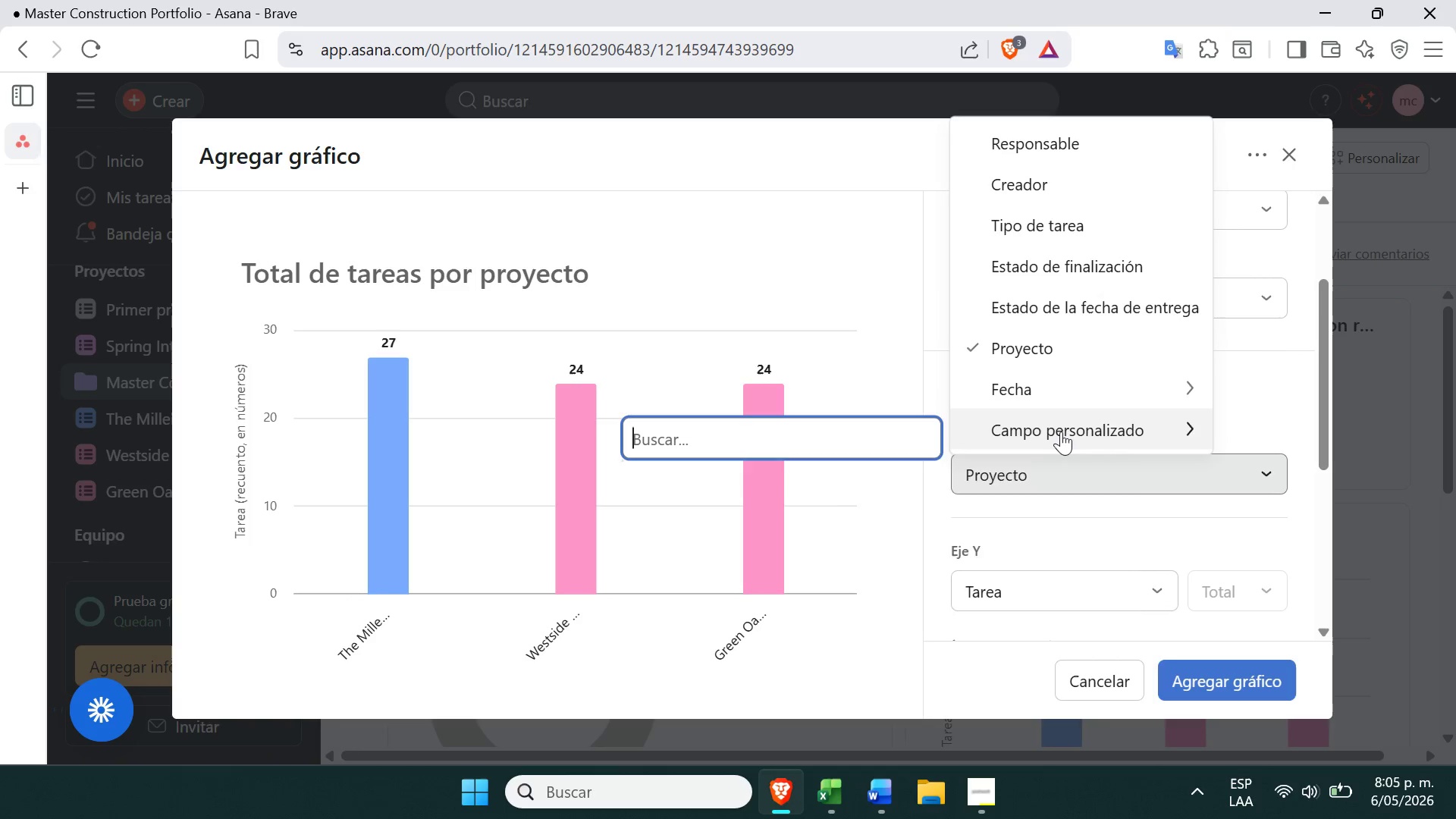 
left_click([1062, 431])
 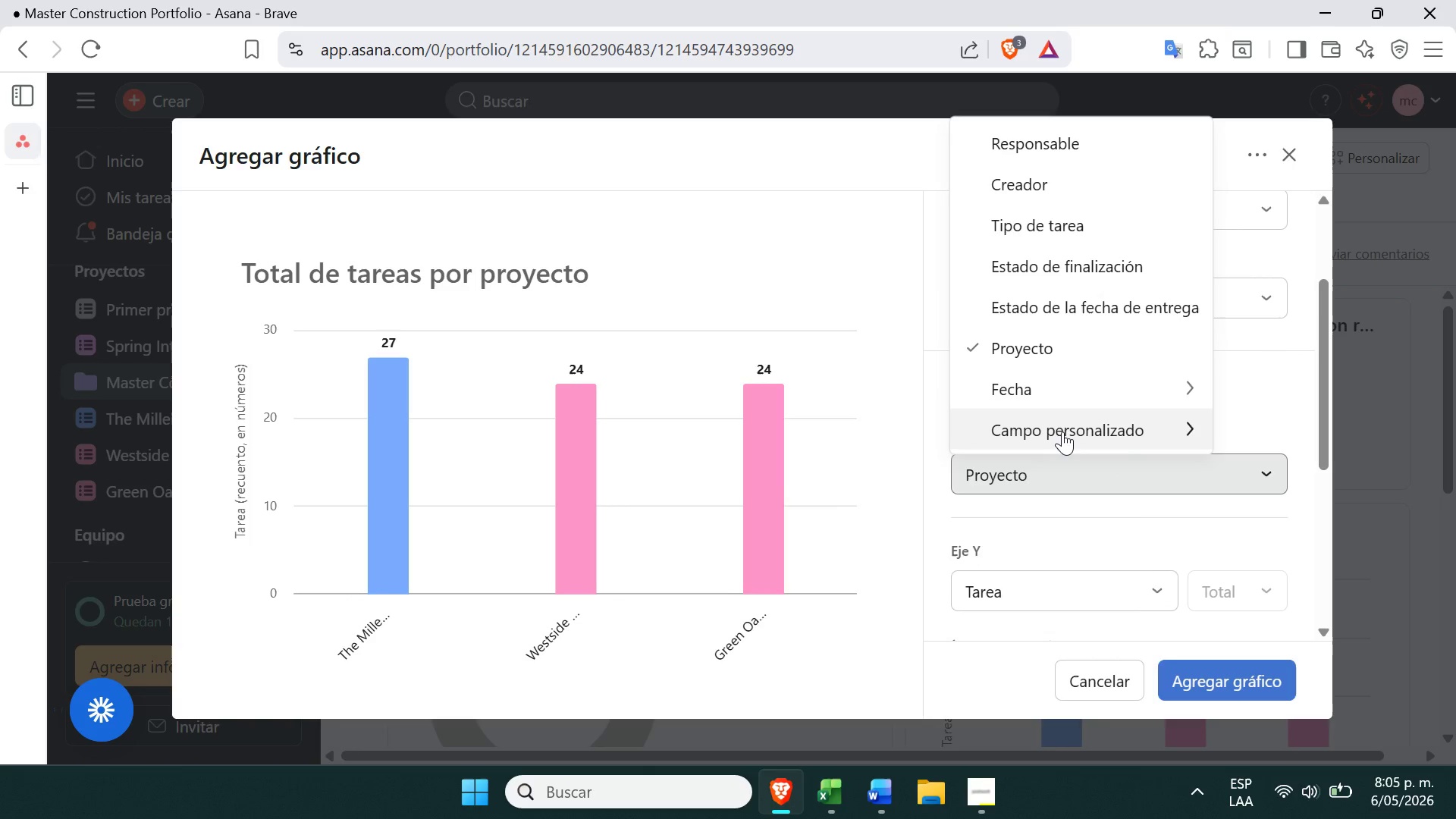 
left_click([1062, 431])
 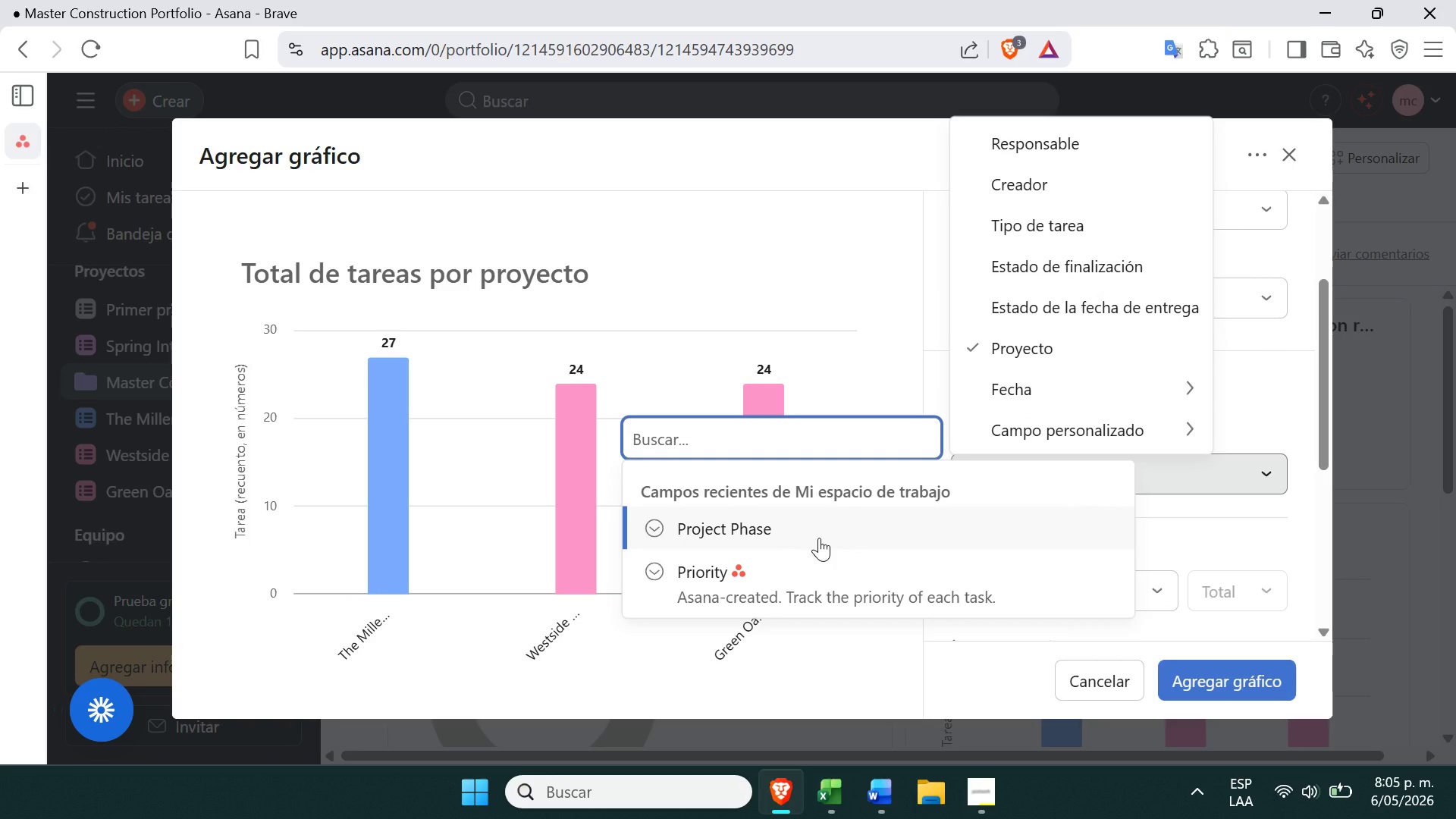 
left_click([819, 538])
 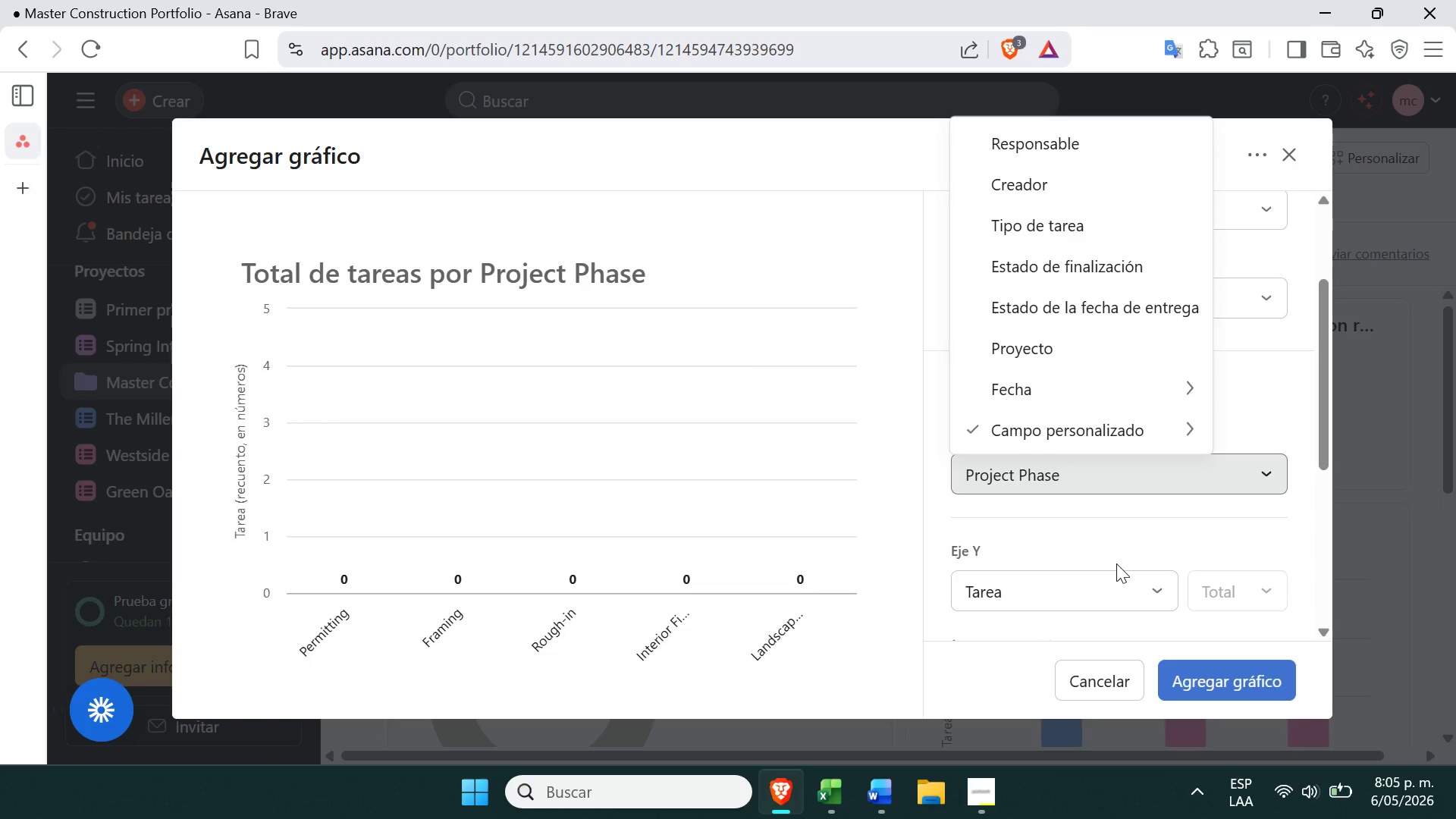 
wait(5.7)
 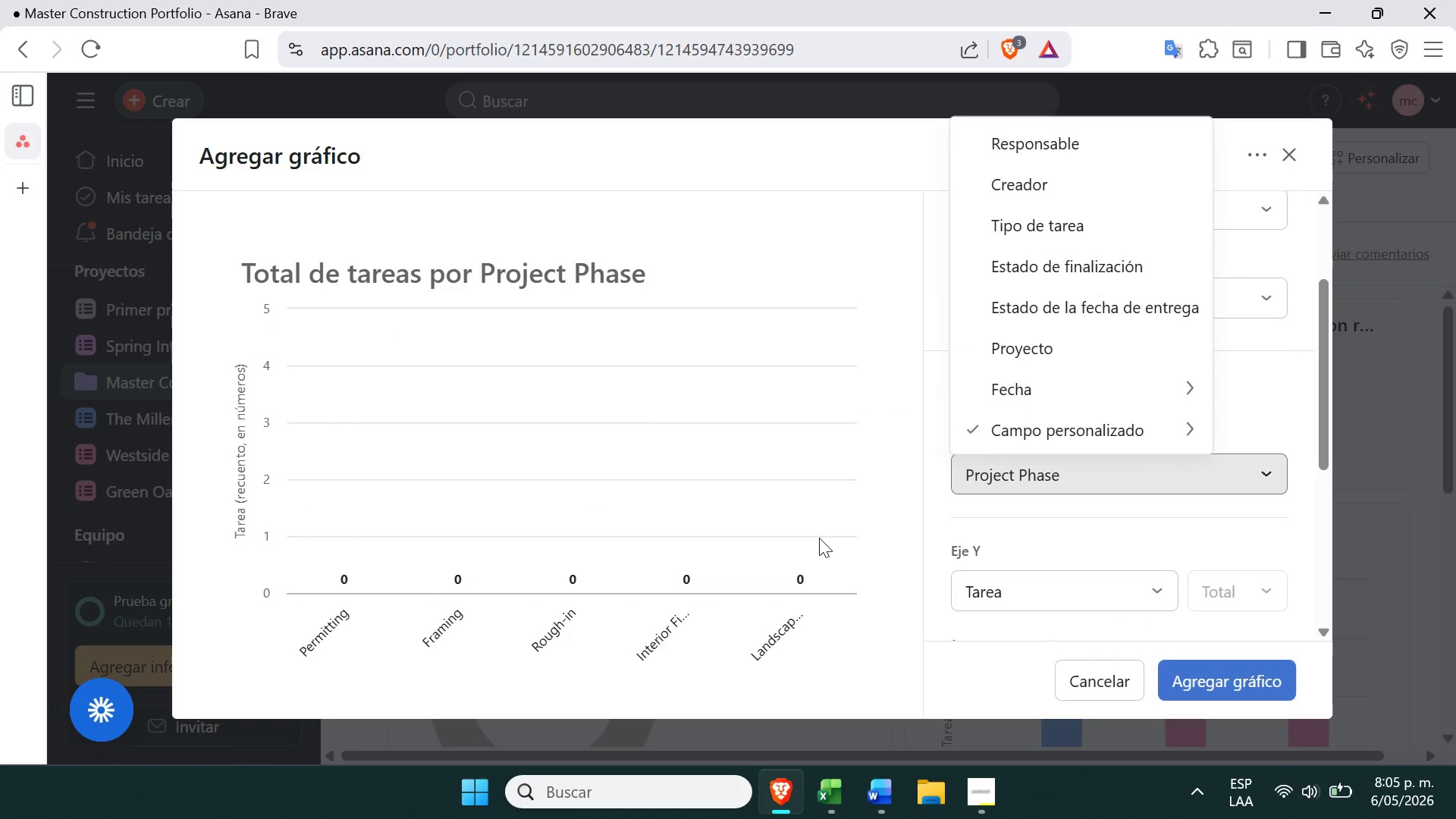 
left_click([1094, 522])
 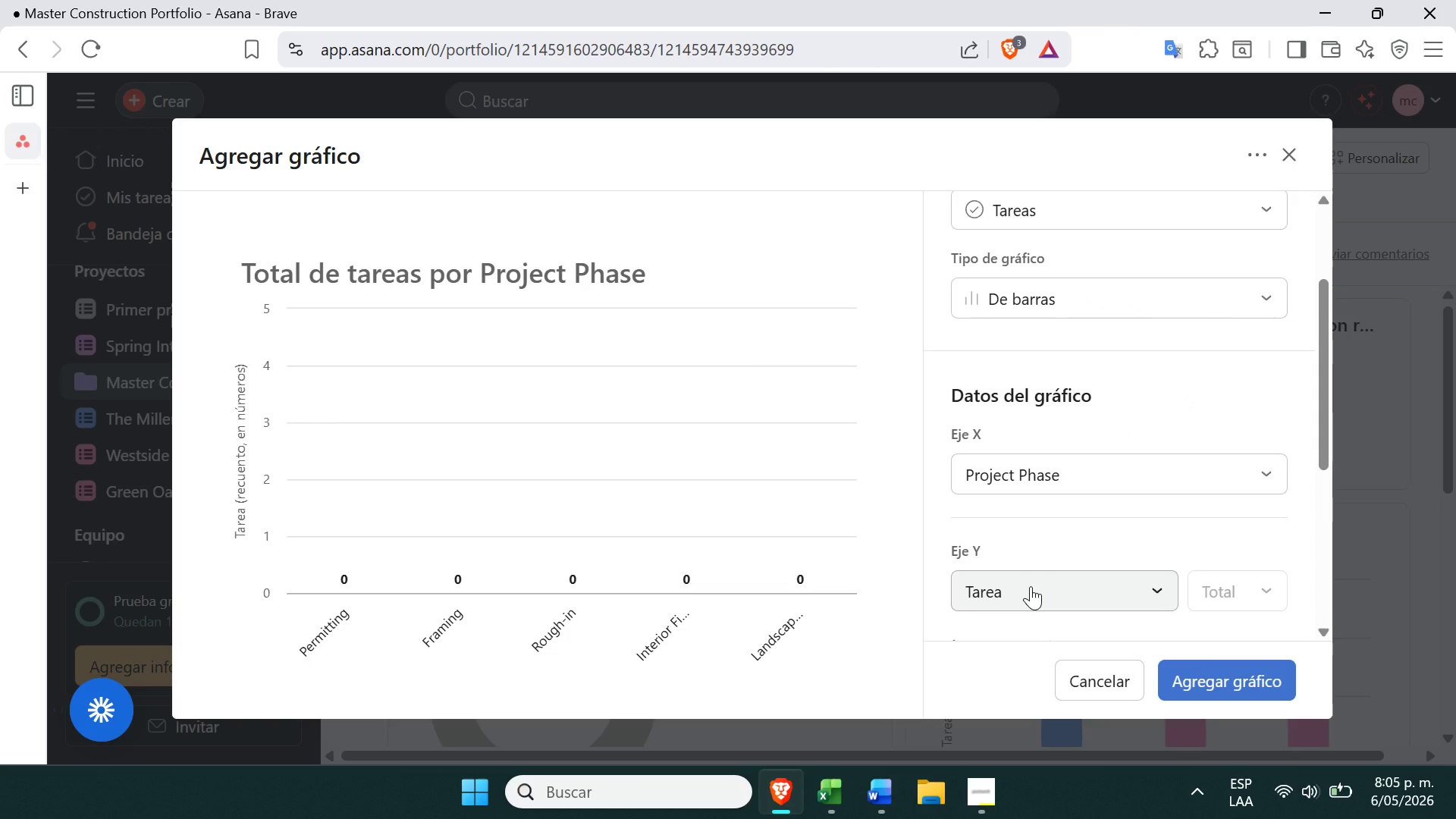 
wait(5.8)
 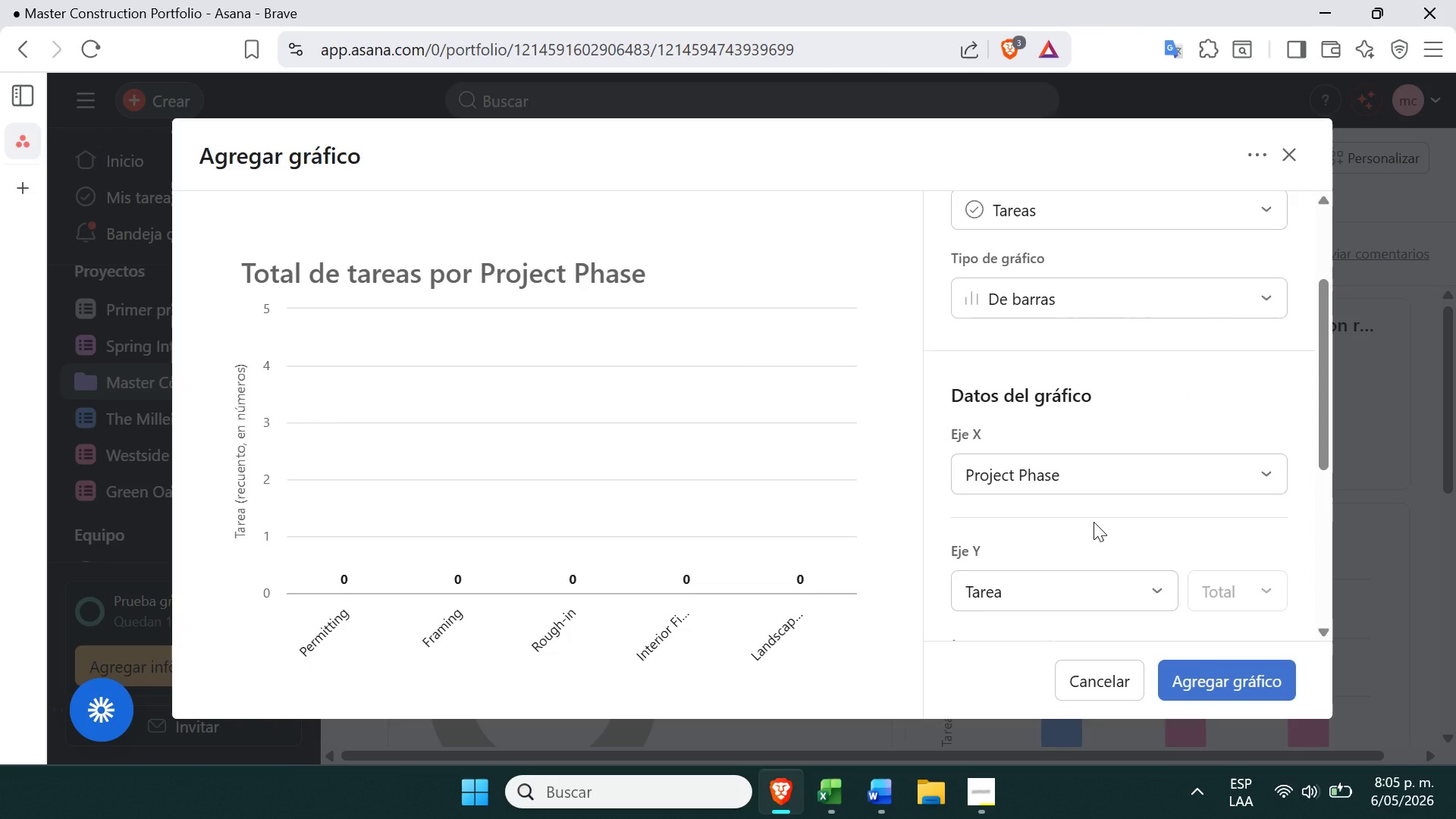 
left_click([1031, 586])
 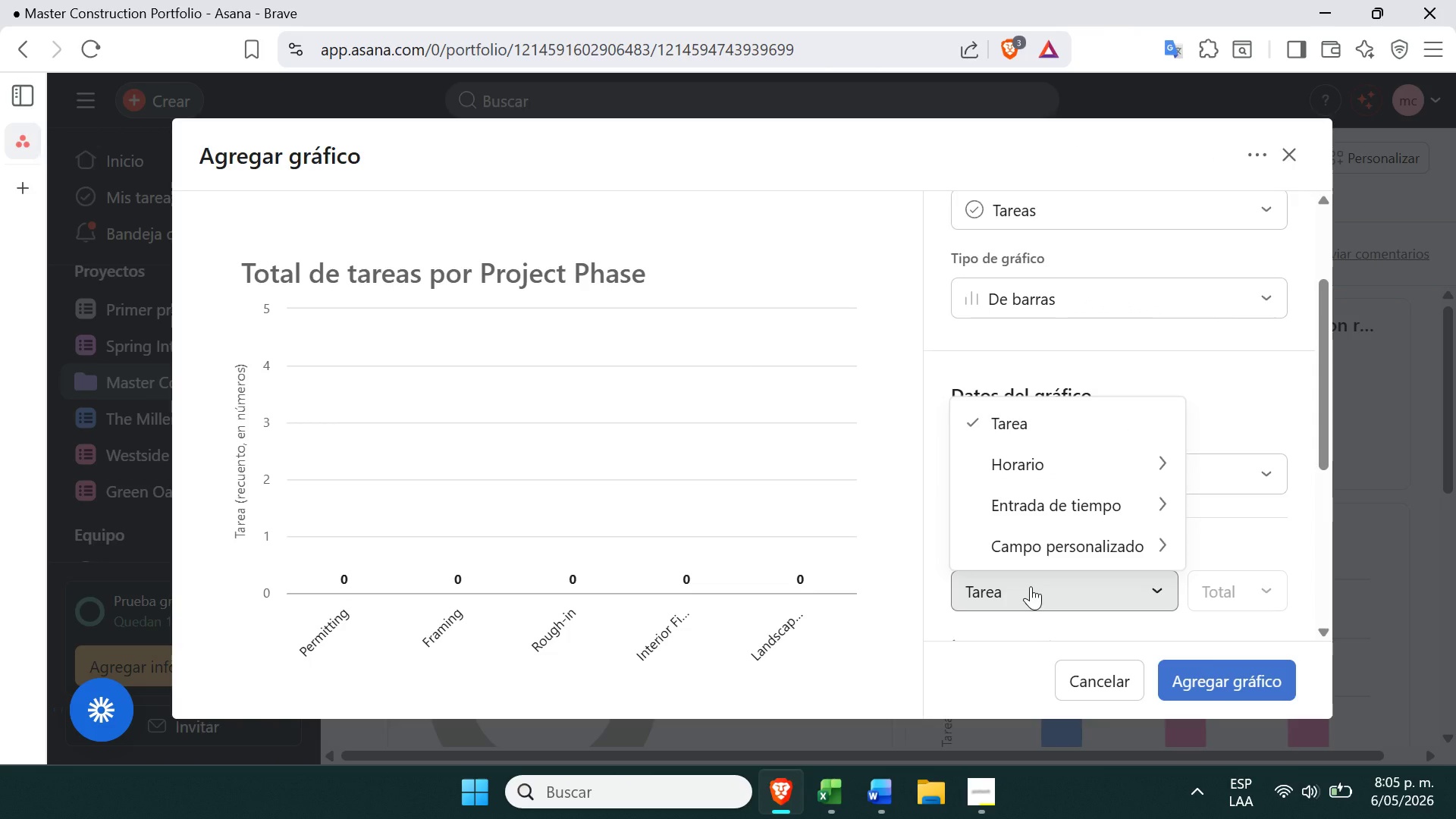 
left_click([1031, 586])
 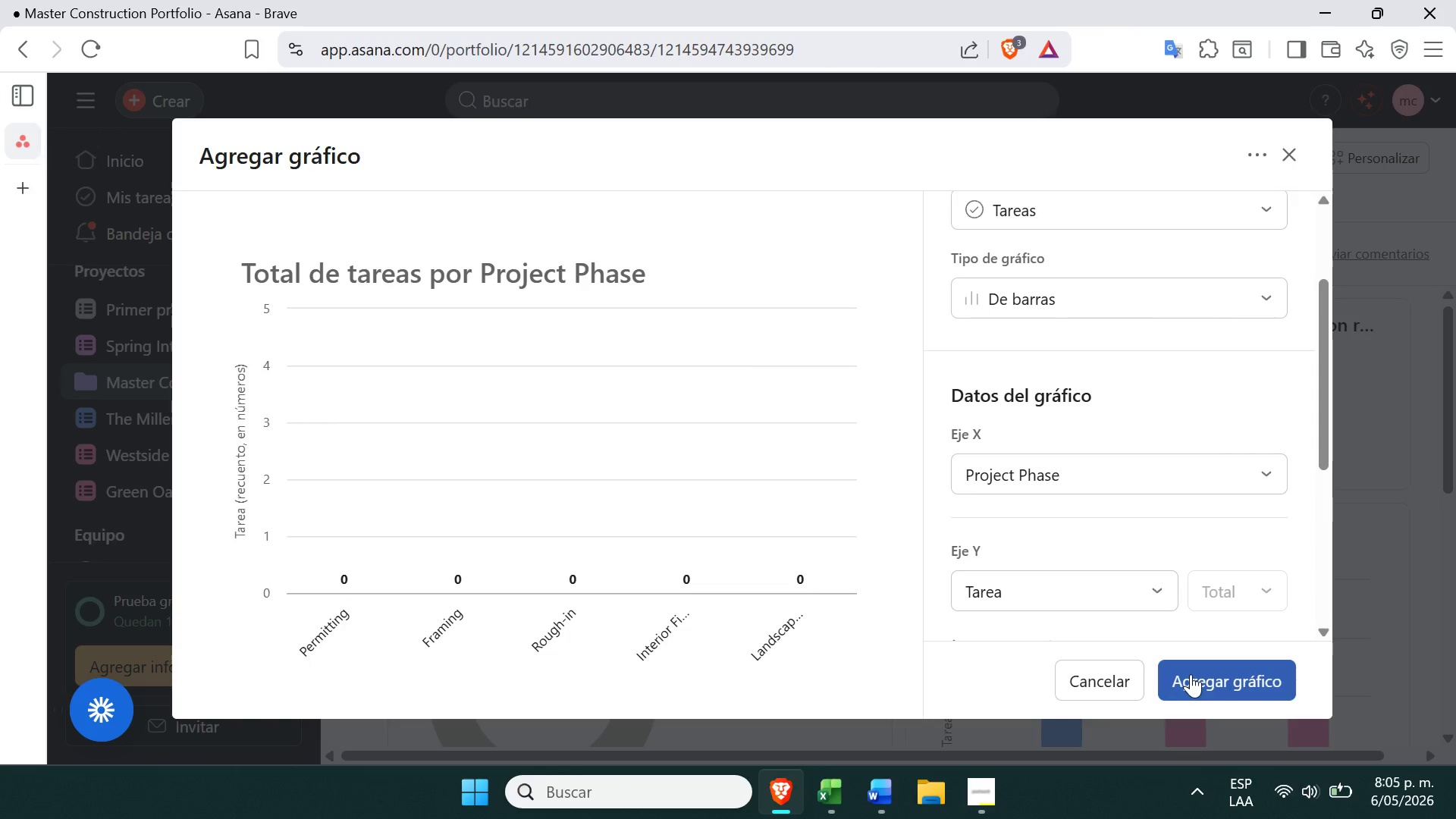 
left_click([1191, 674])
 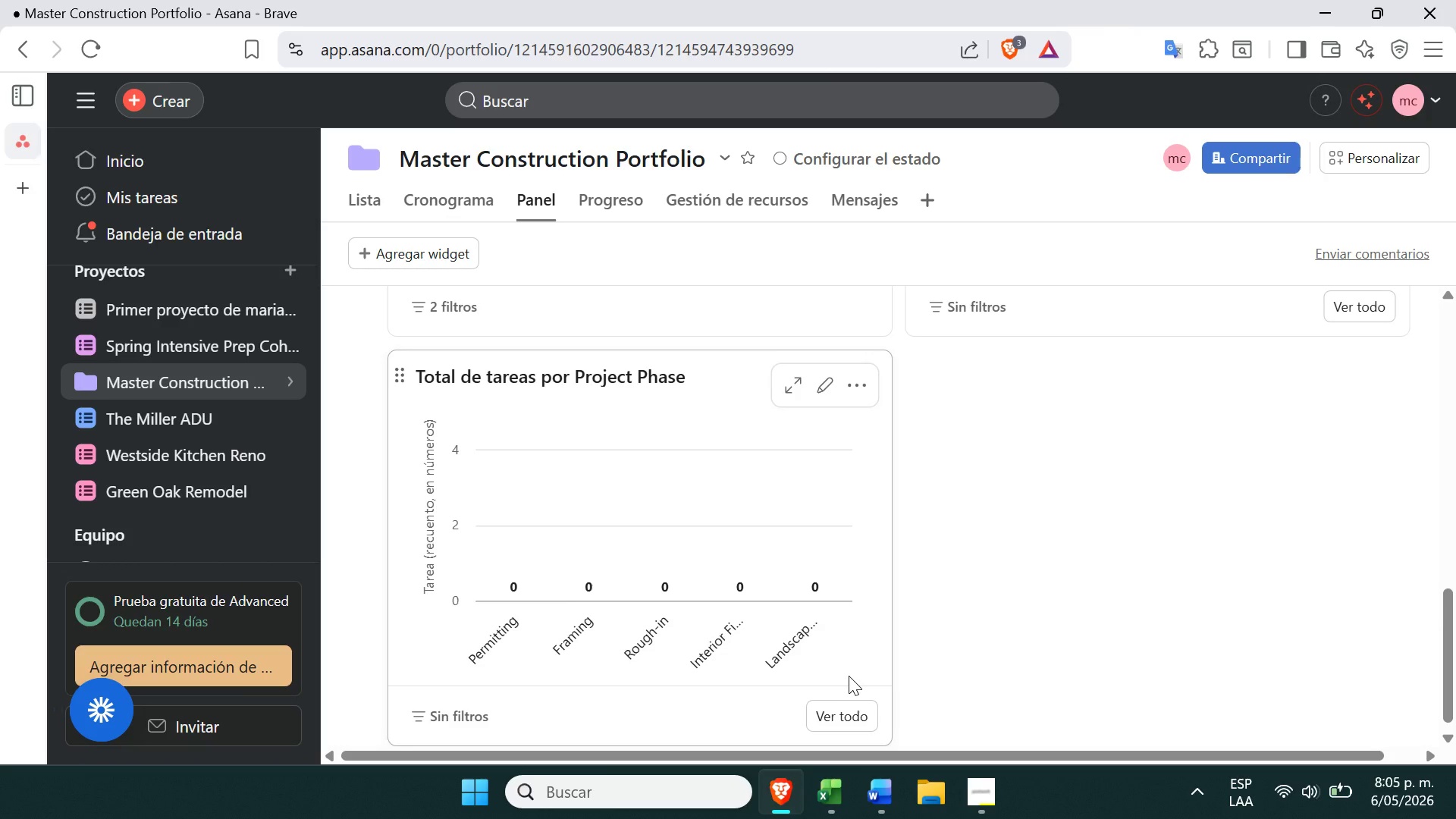 
wait(9.82)
 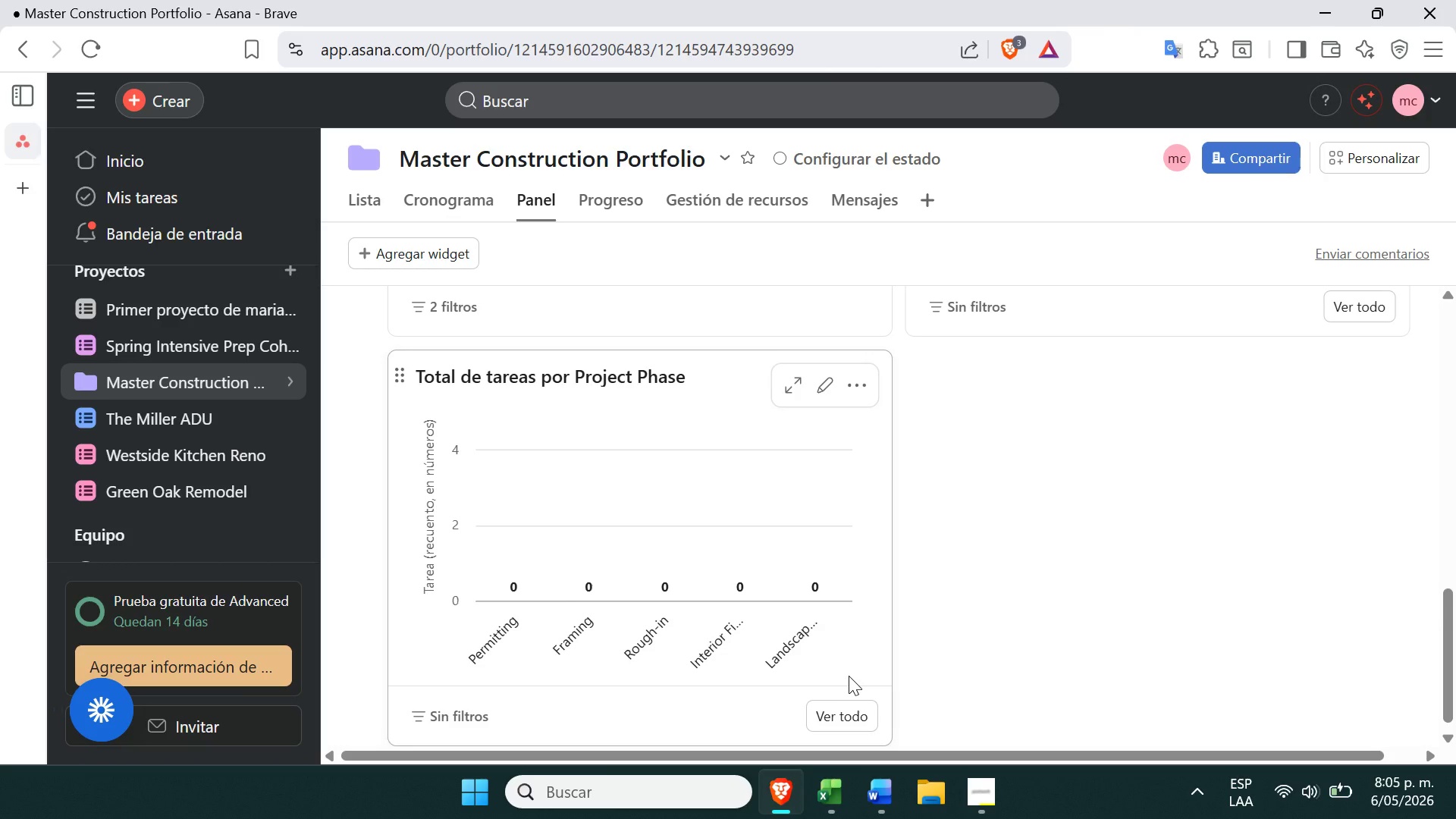 
mouse_move([824, 395])
 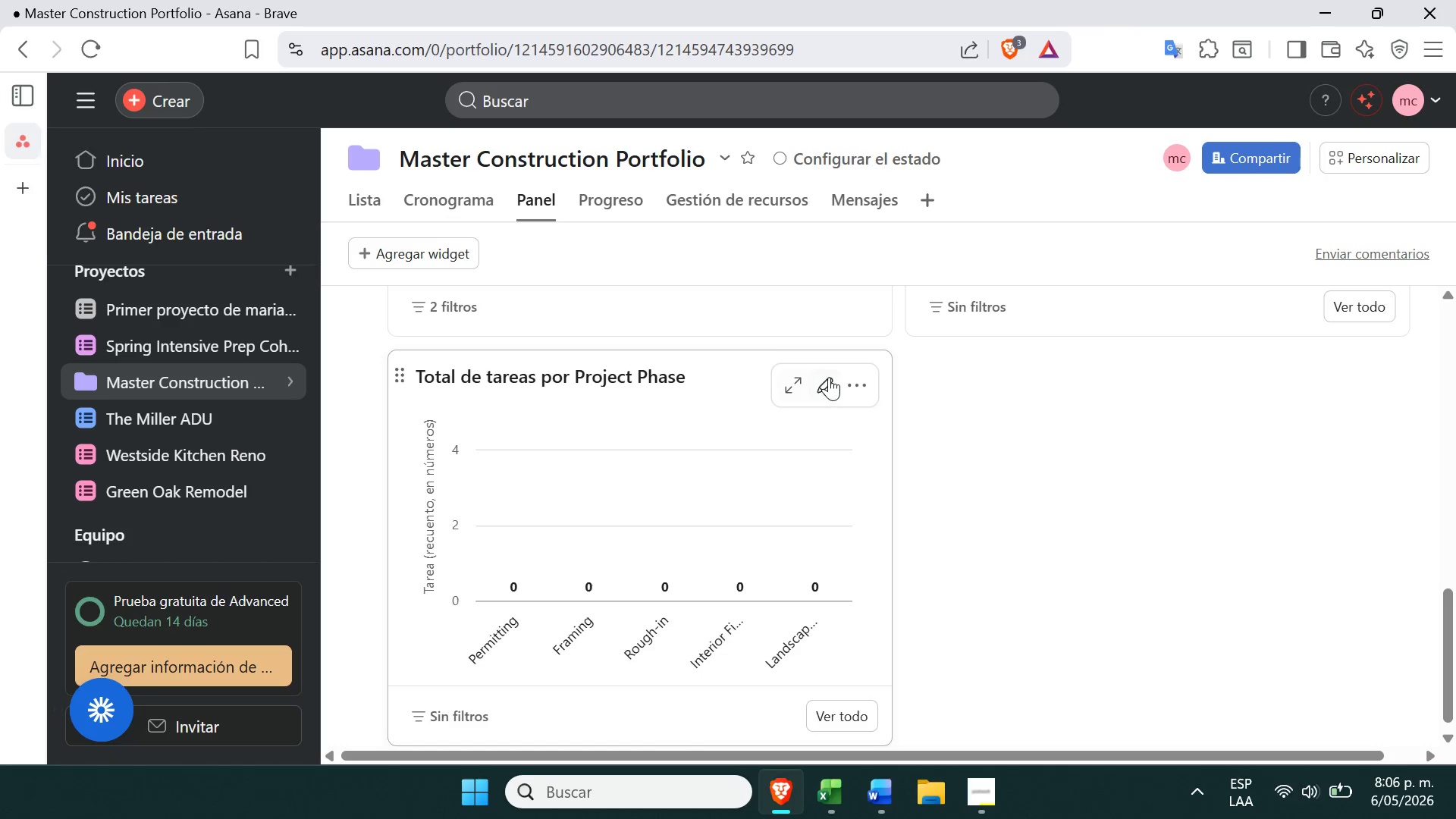 
left_click([826, 380])
 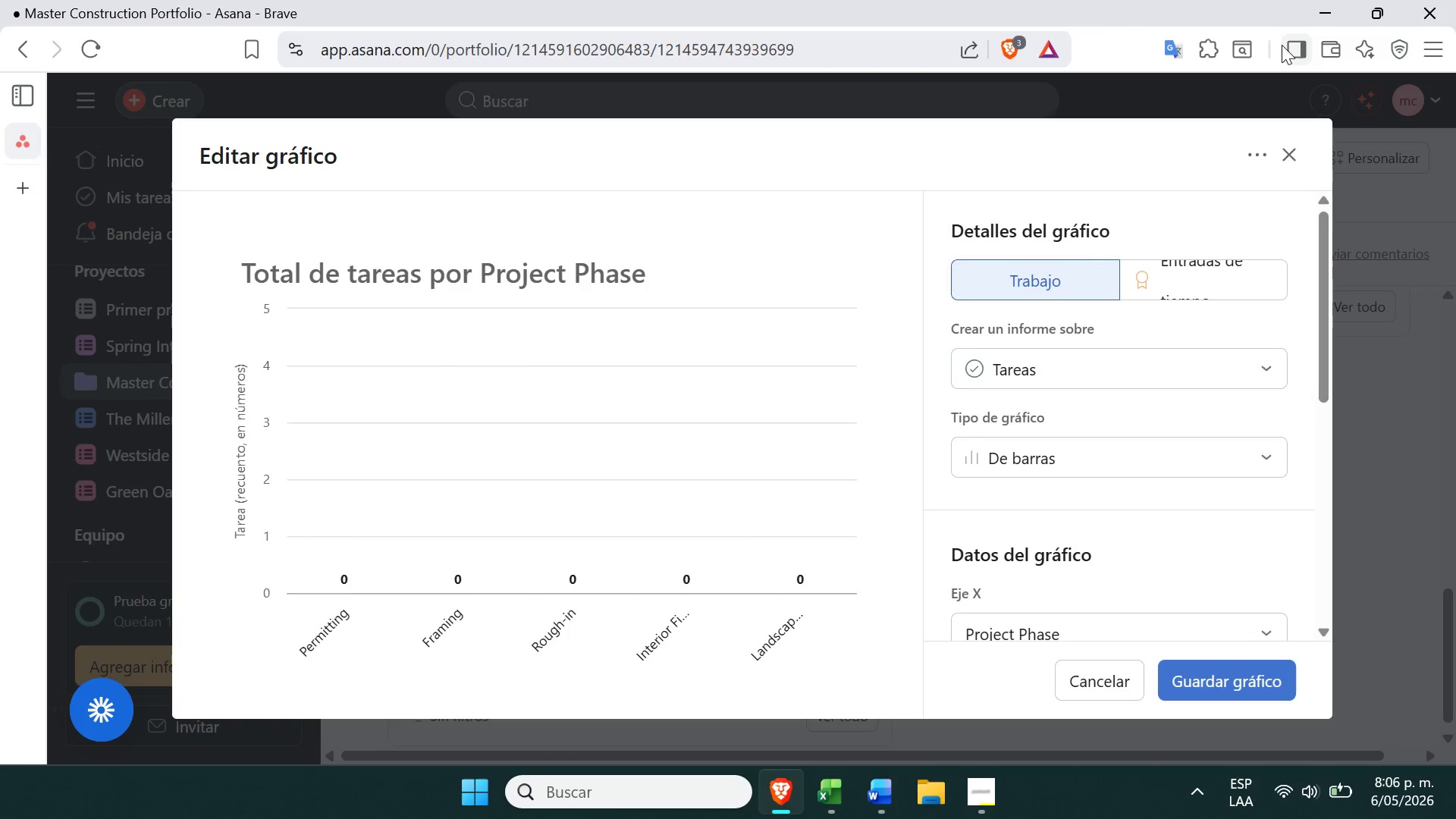 
left_click([1300, 161])
 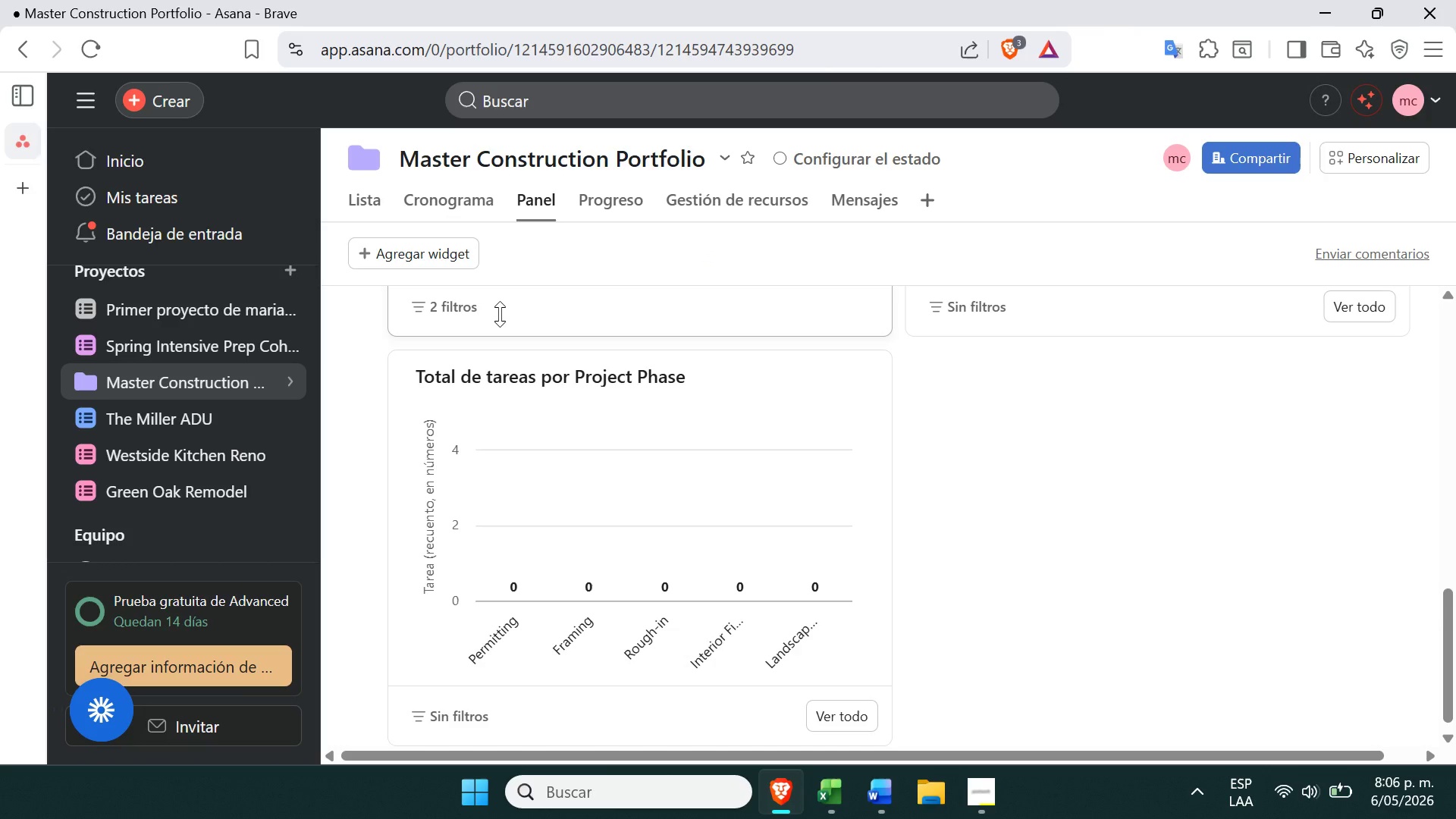 
wait(5.55)
 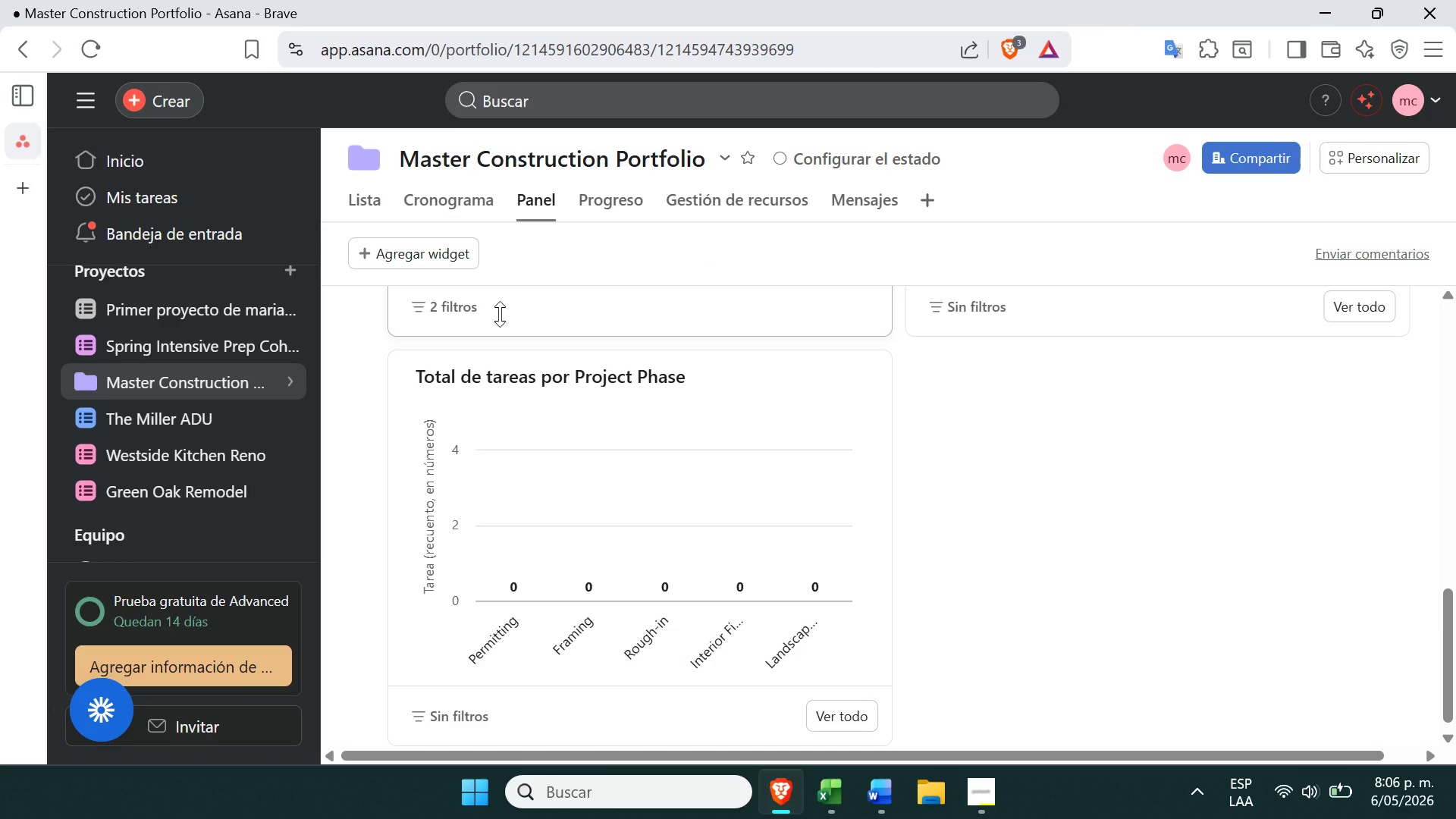 
left_click([140, 416])
 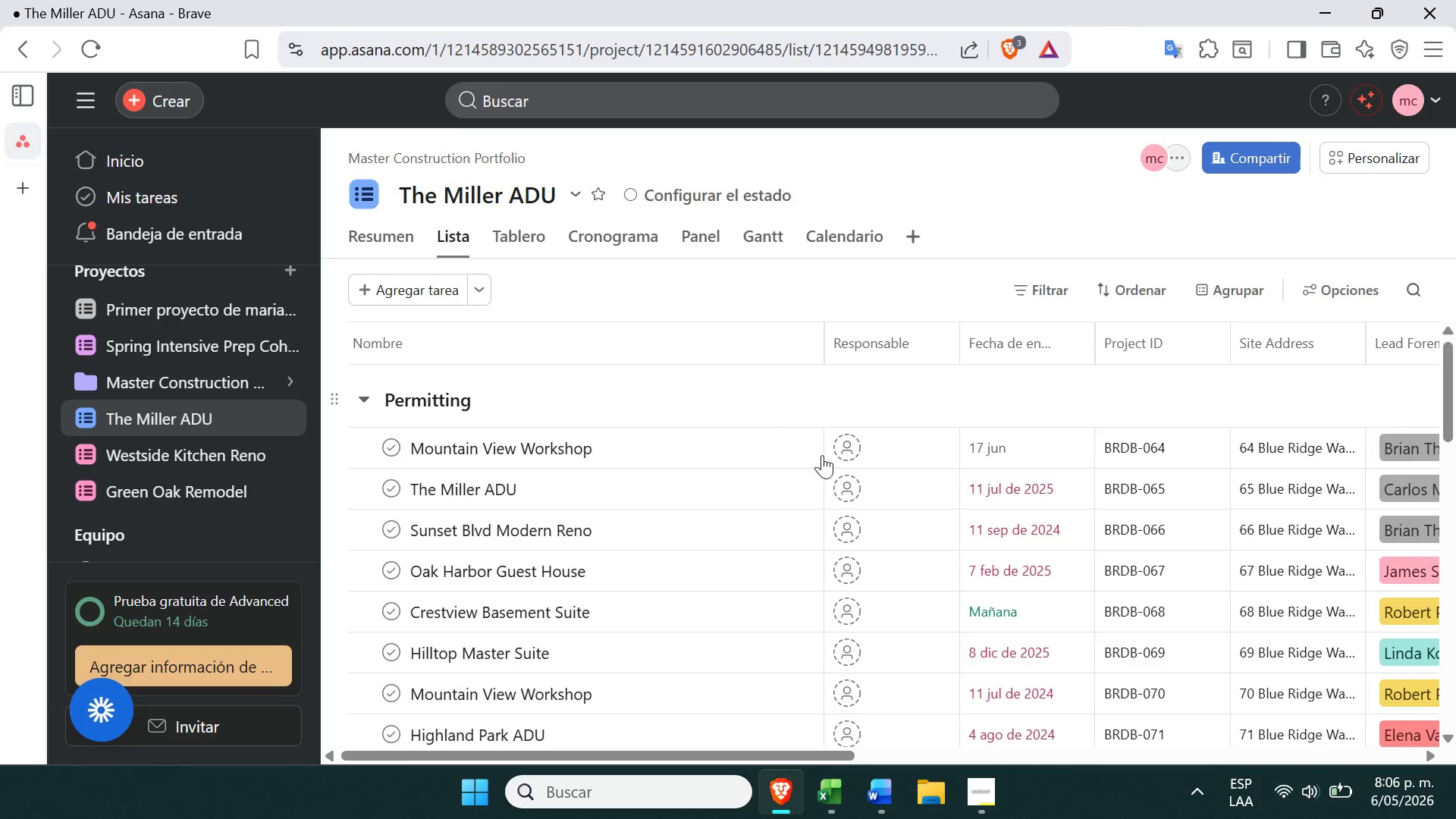 
mouse_move([946, 458])
 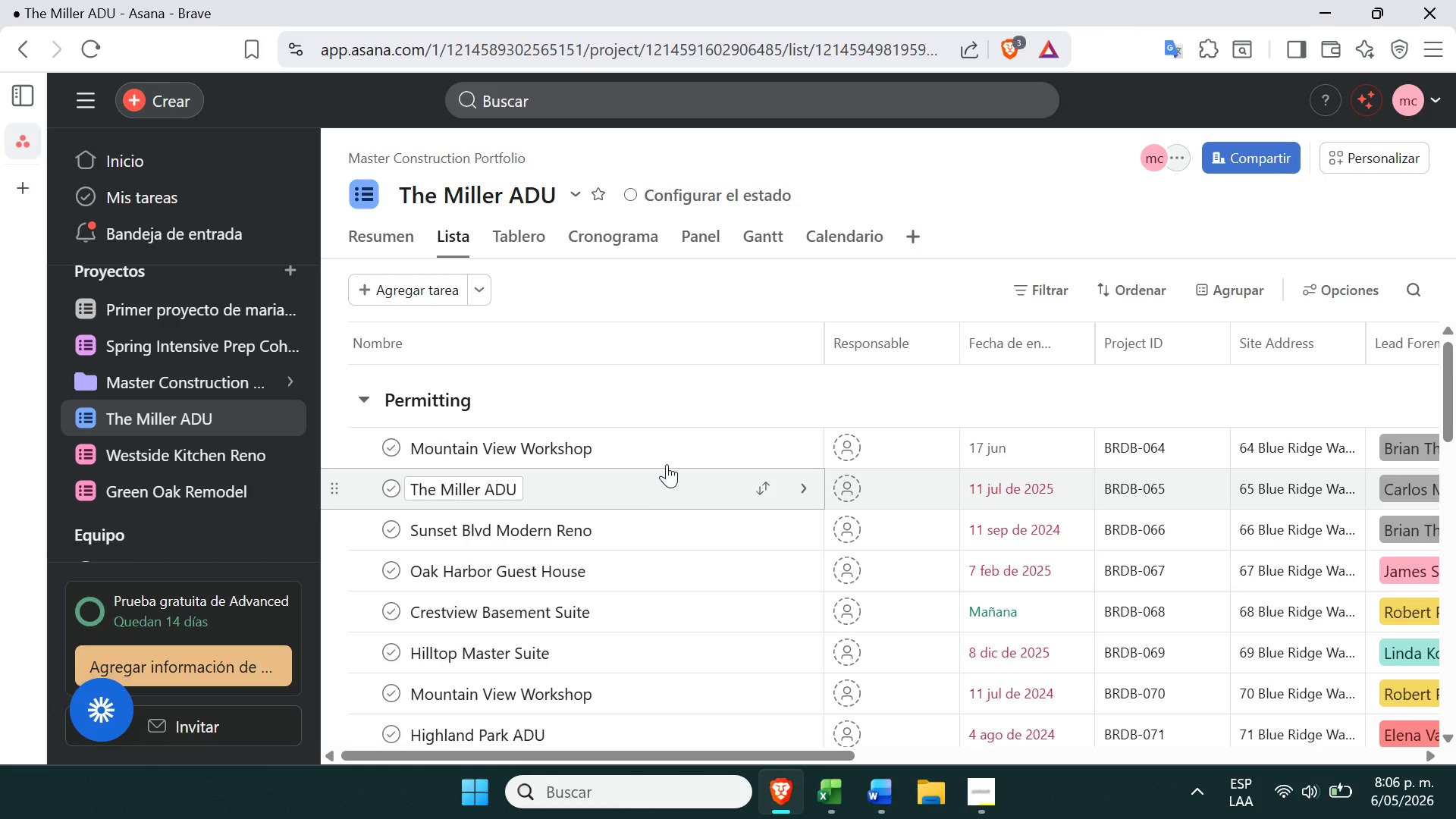 
left_click([669, 458])
 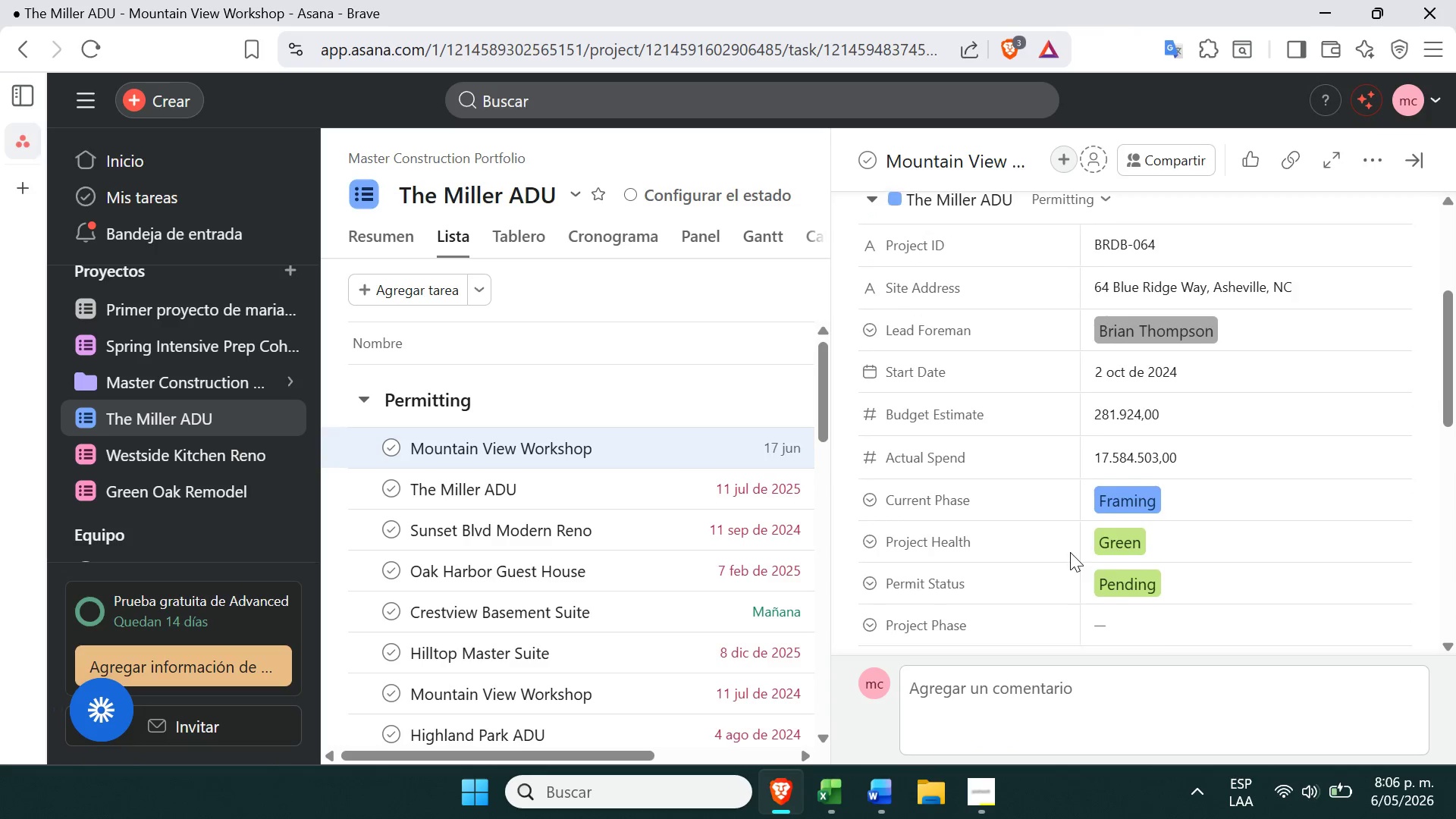 
left_click([1116, 546])
 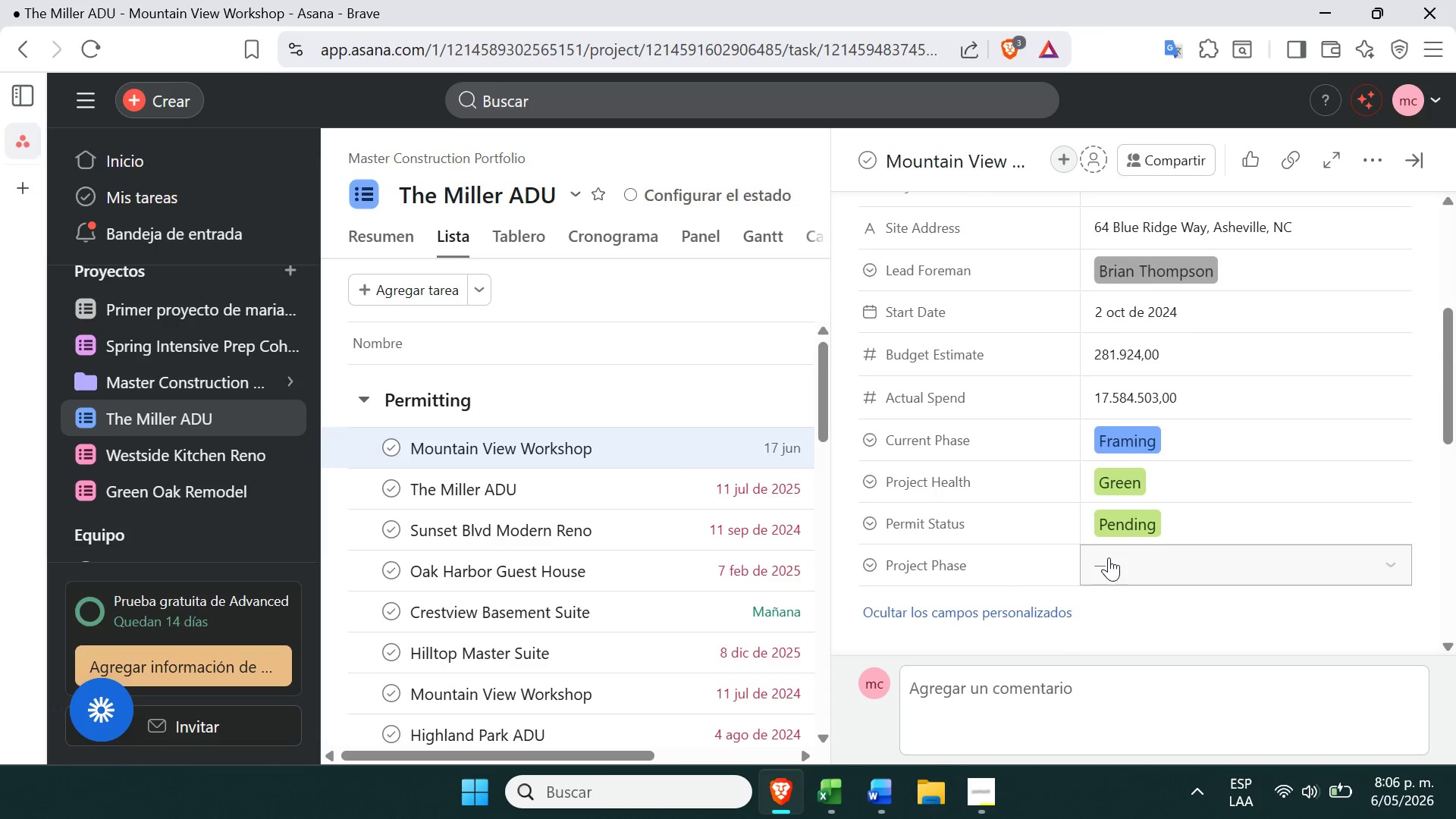 
left_click([1109, 557])
 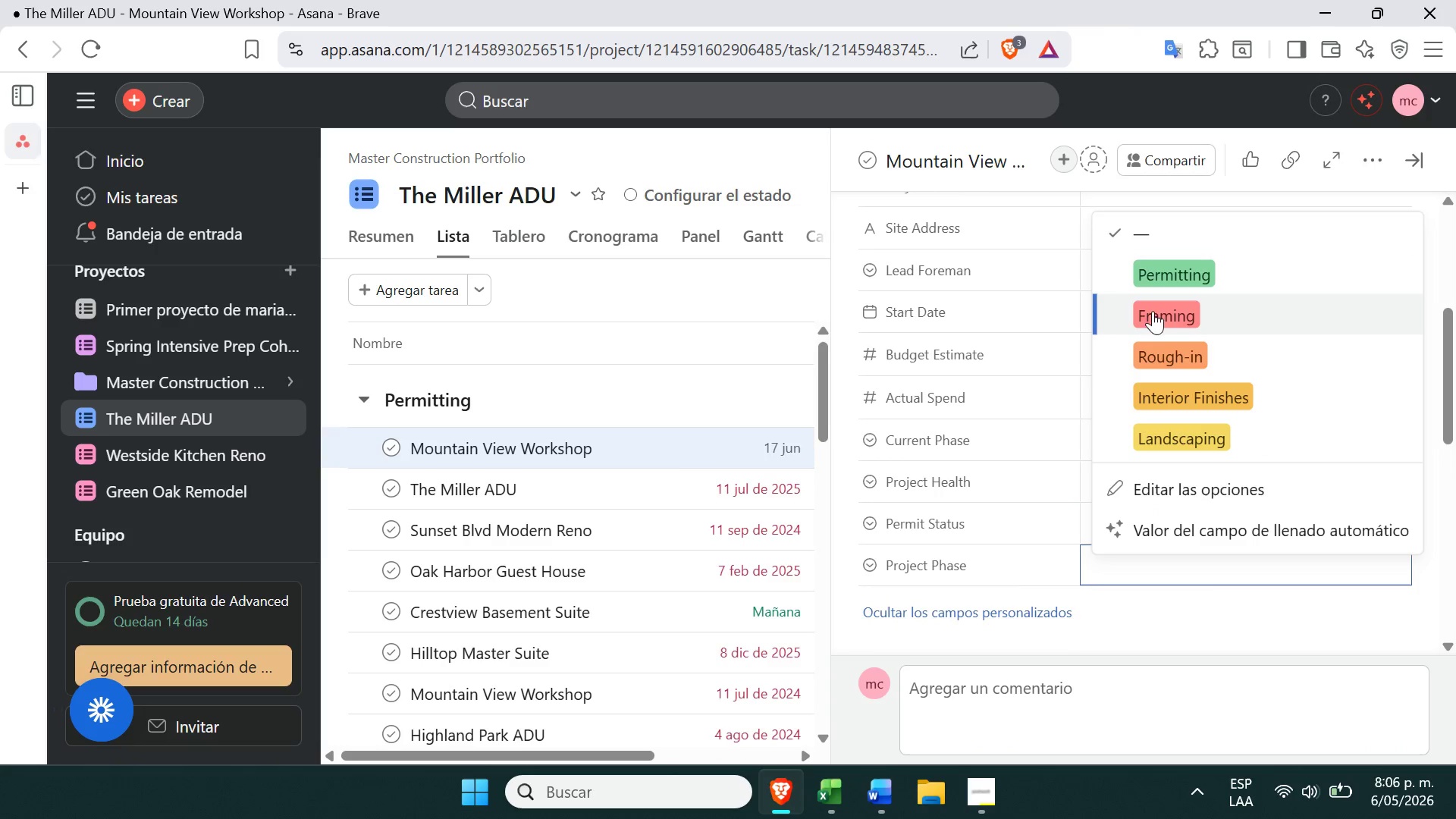 
left_click([1160, 311])
 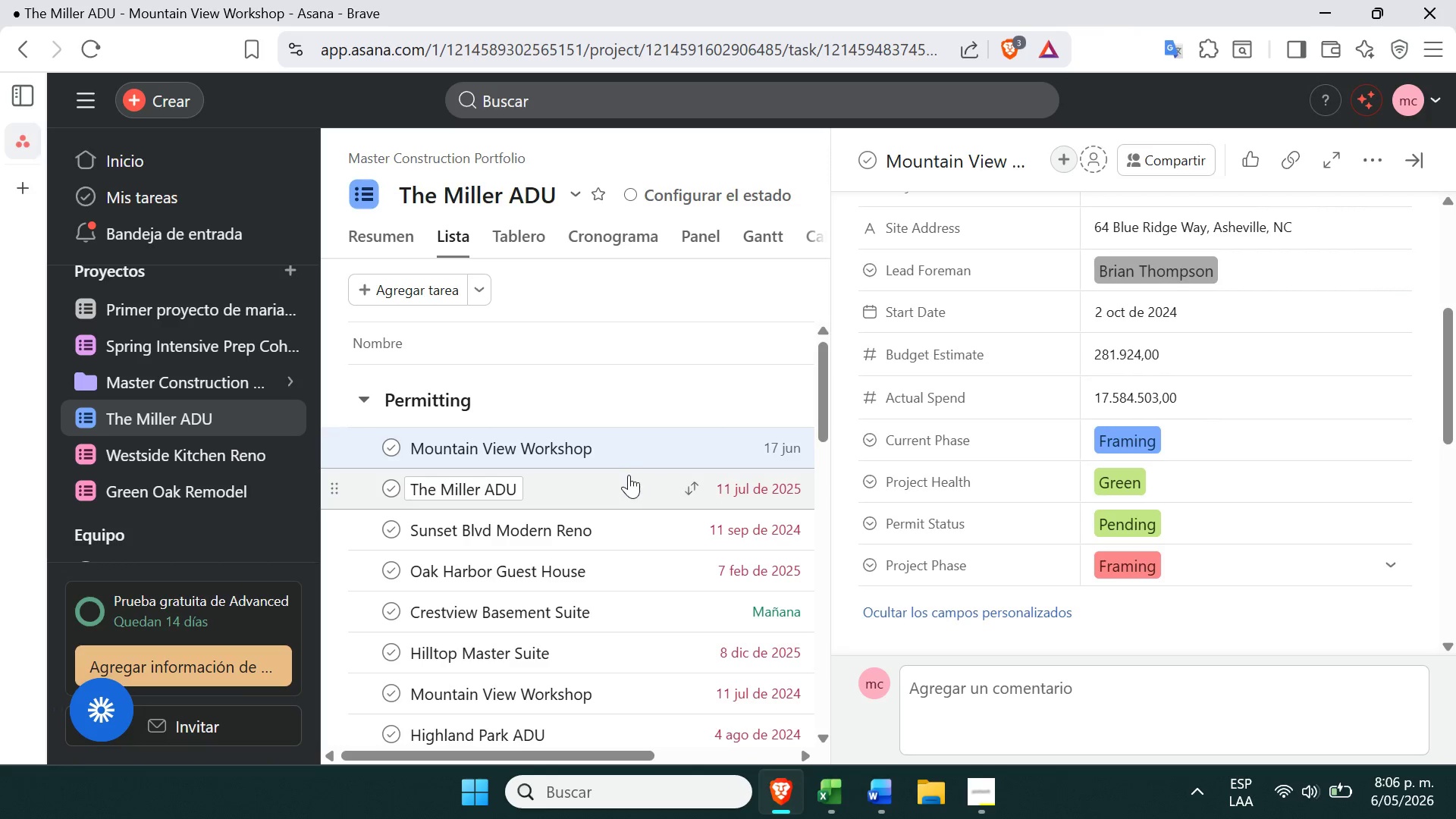 
left_click([627, 485])
 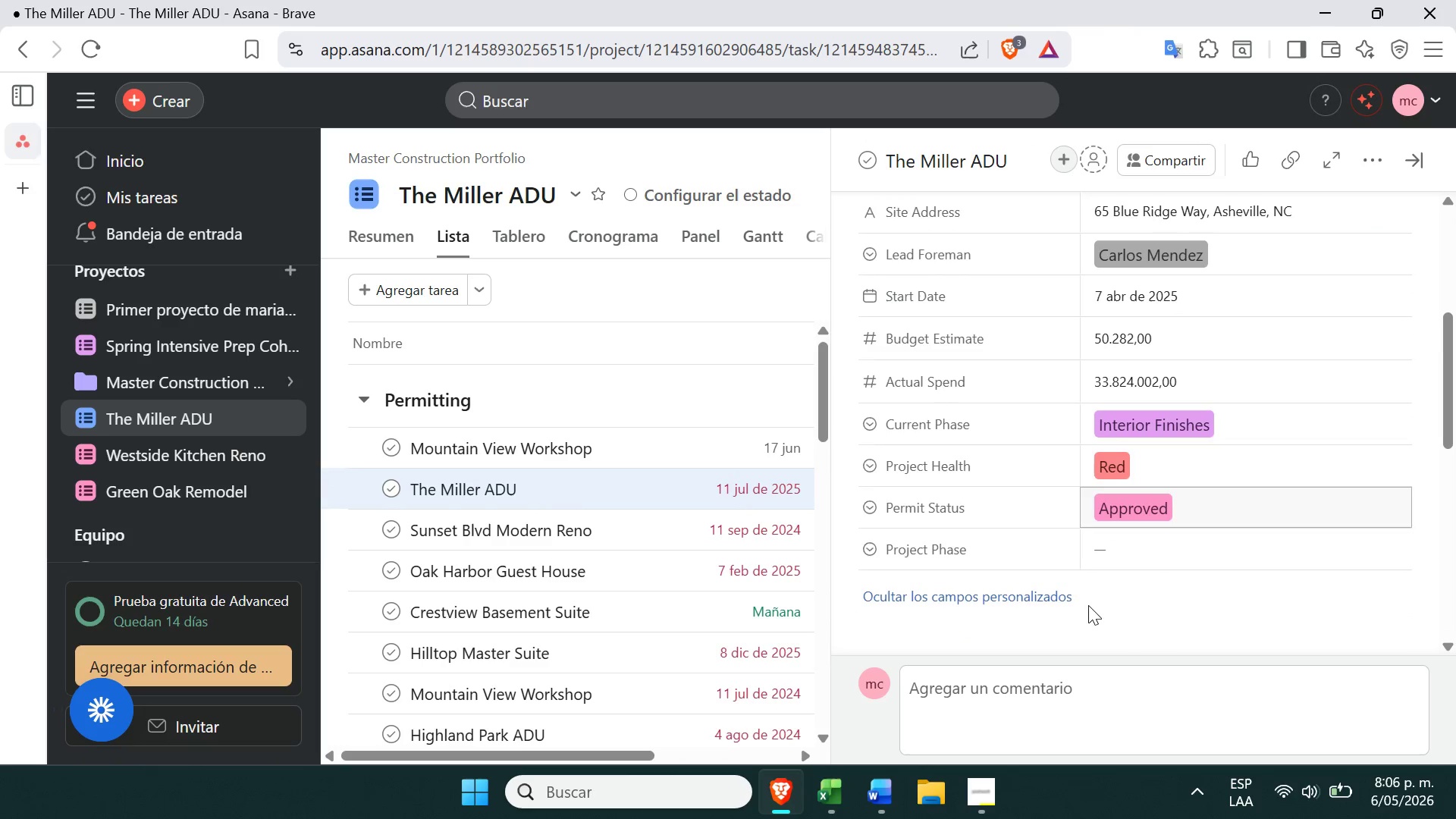 
left_click([1121, 556])
 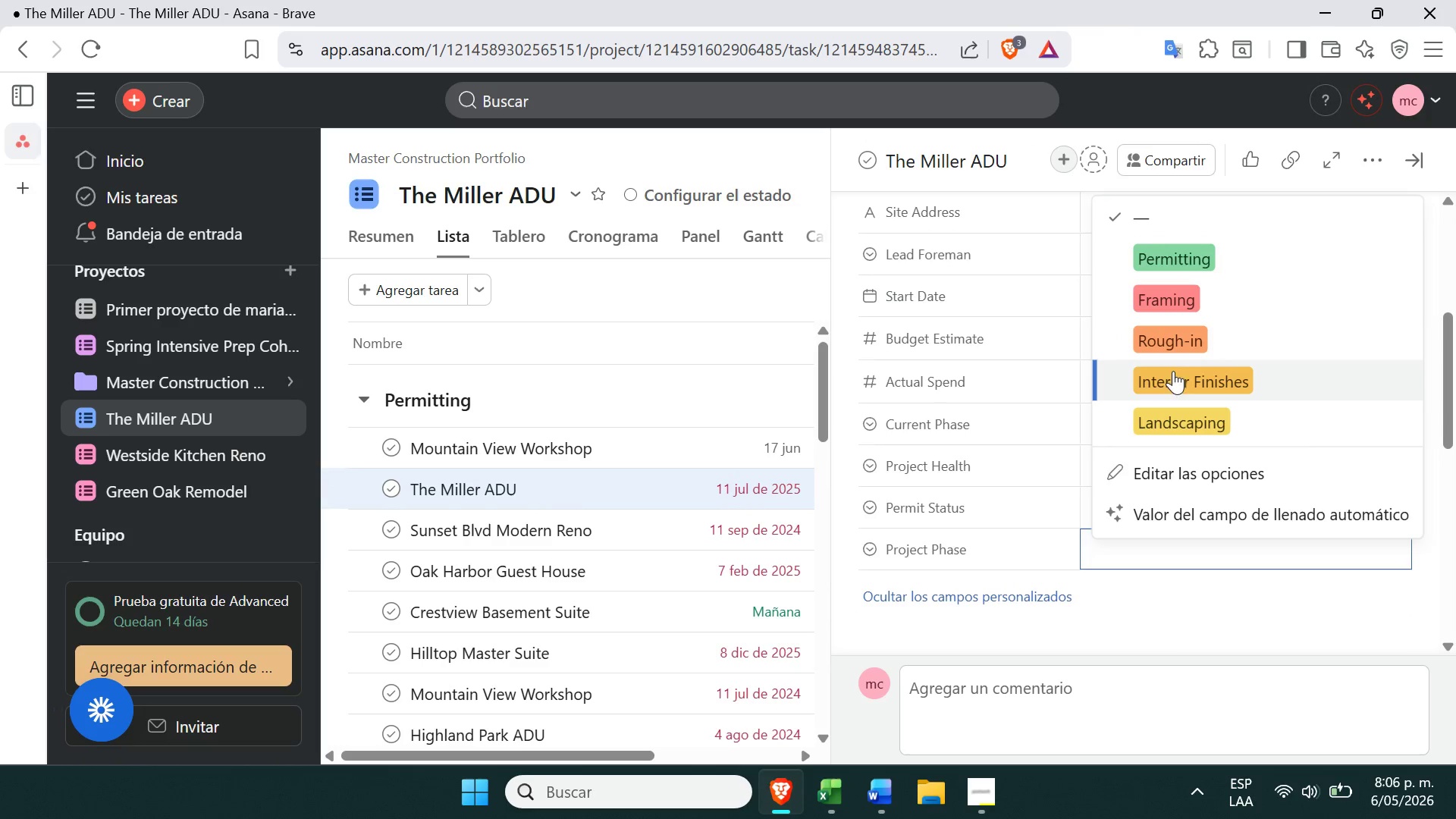 
left_click([1172, 382])
 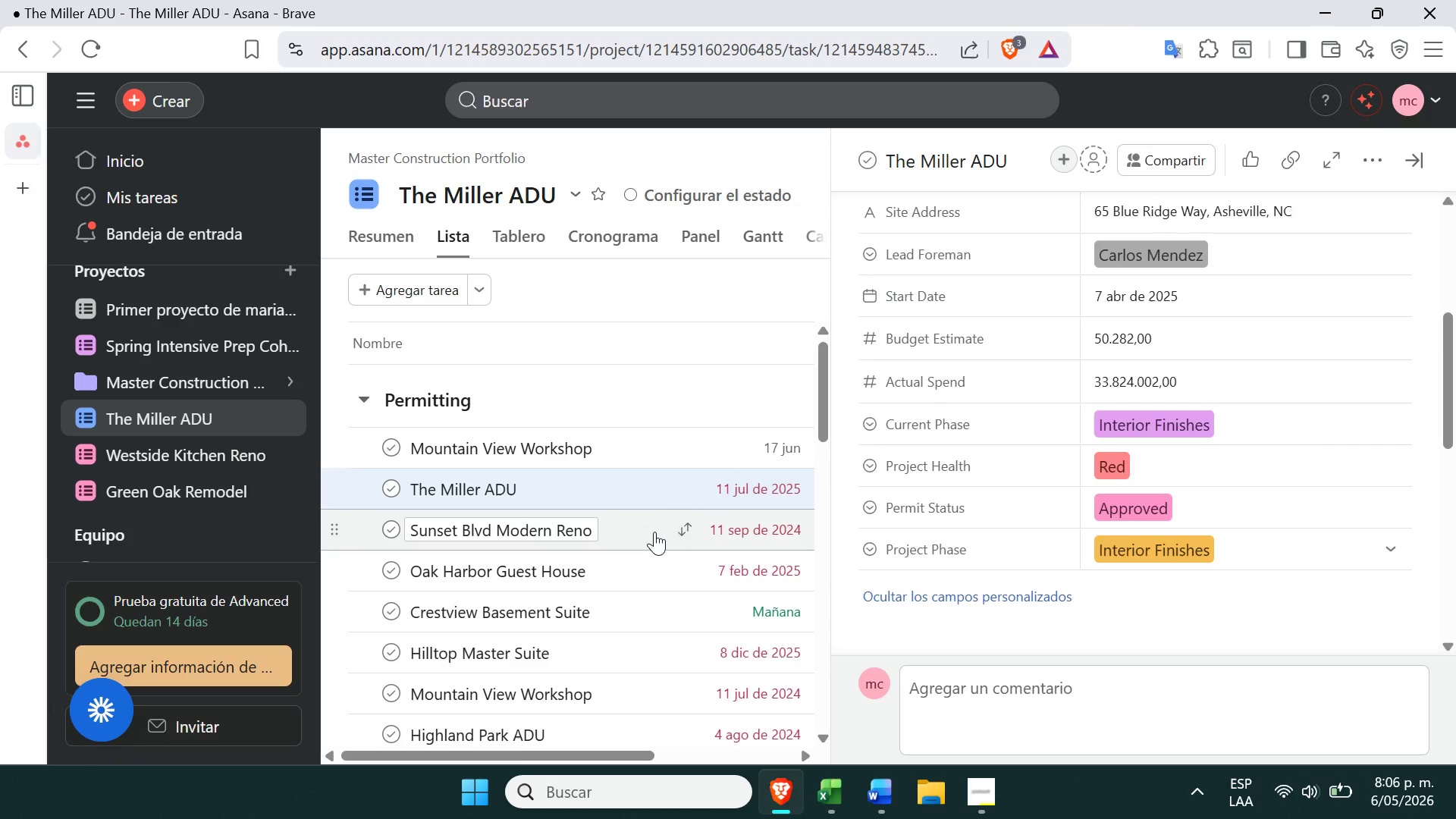 
left_click([652, 534])
 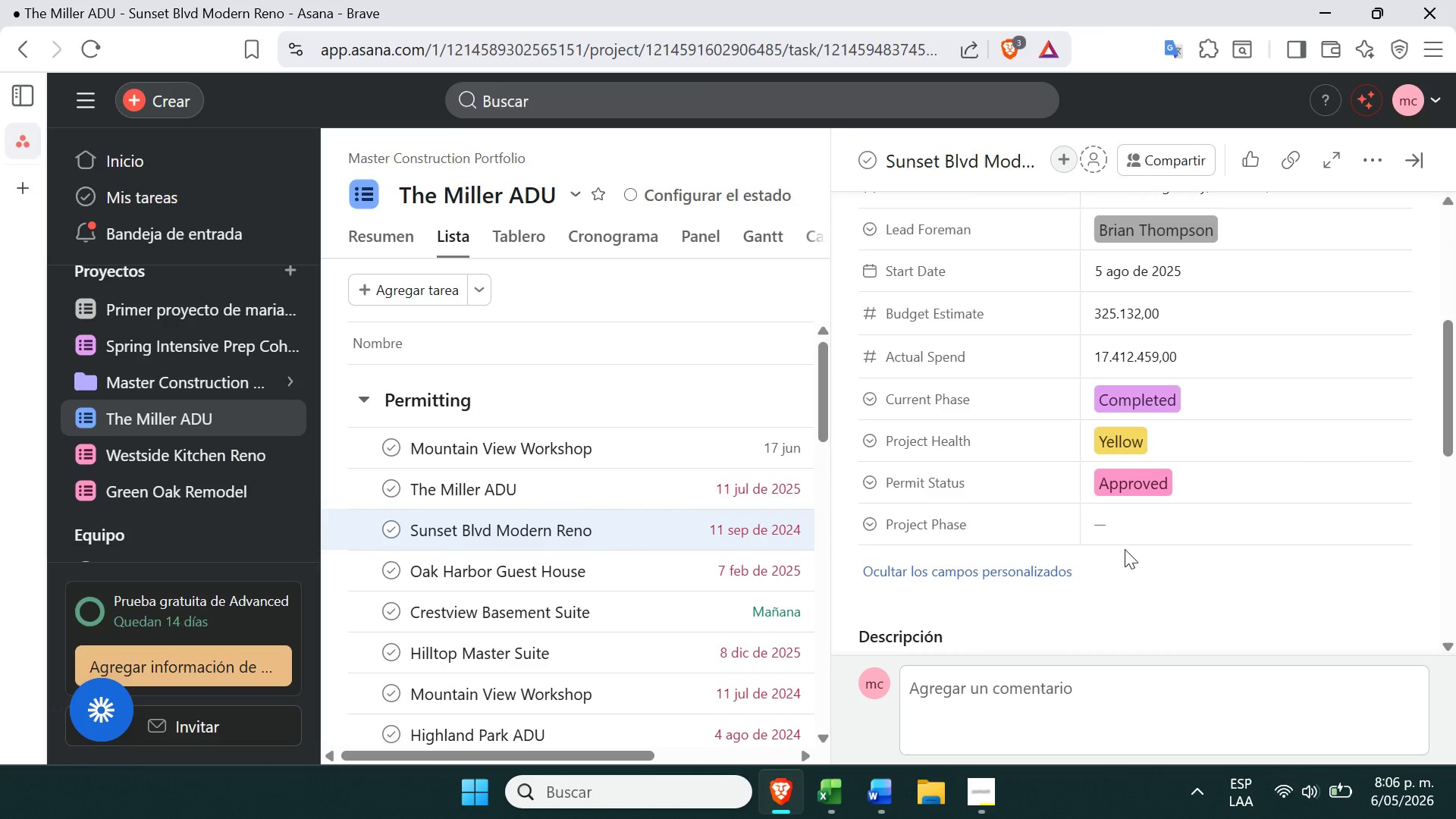 
left_click([1130, 509])
 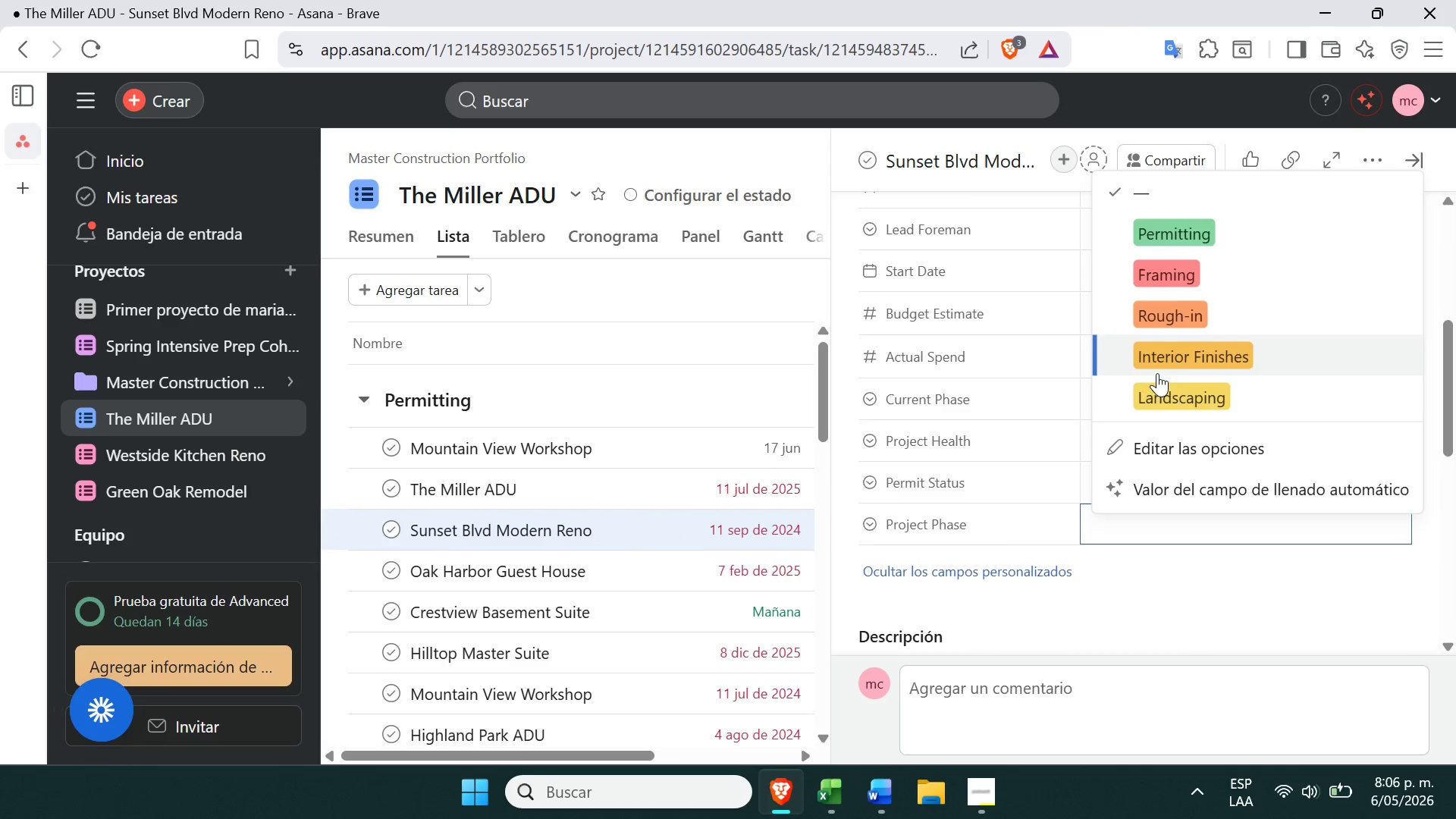 
left_click([1148, 392])
 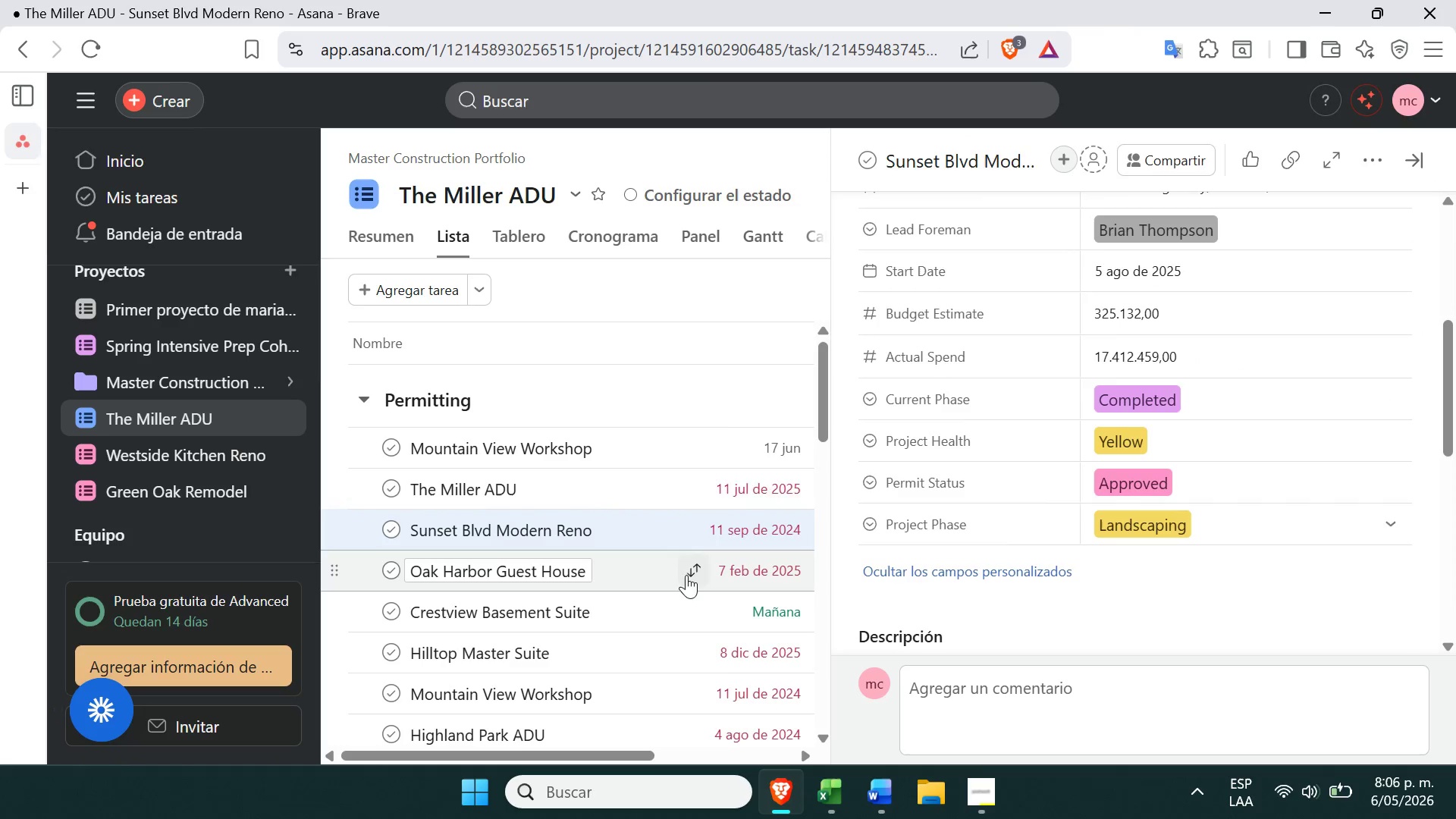 
left_click([689, 576])
 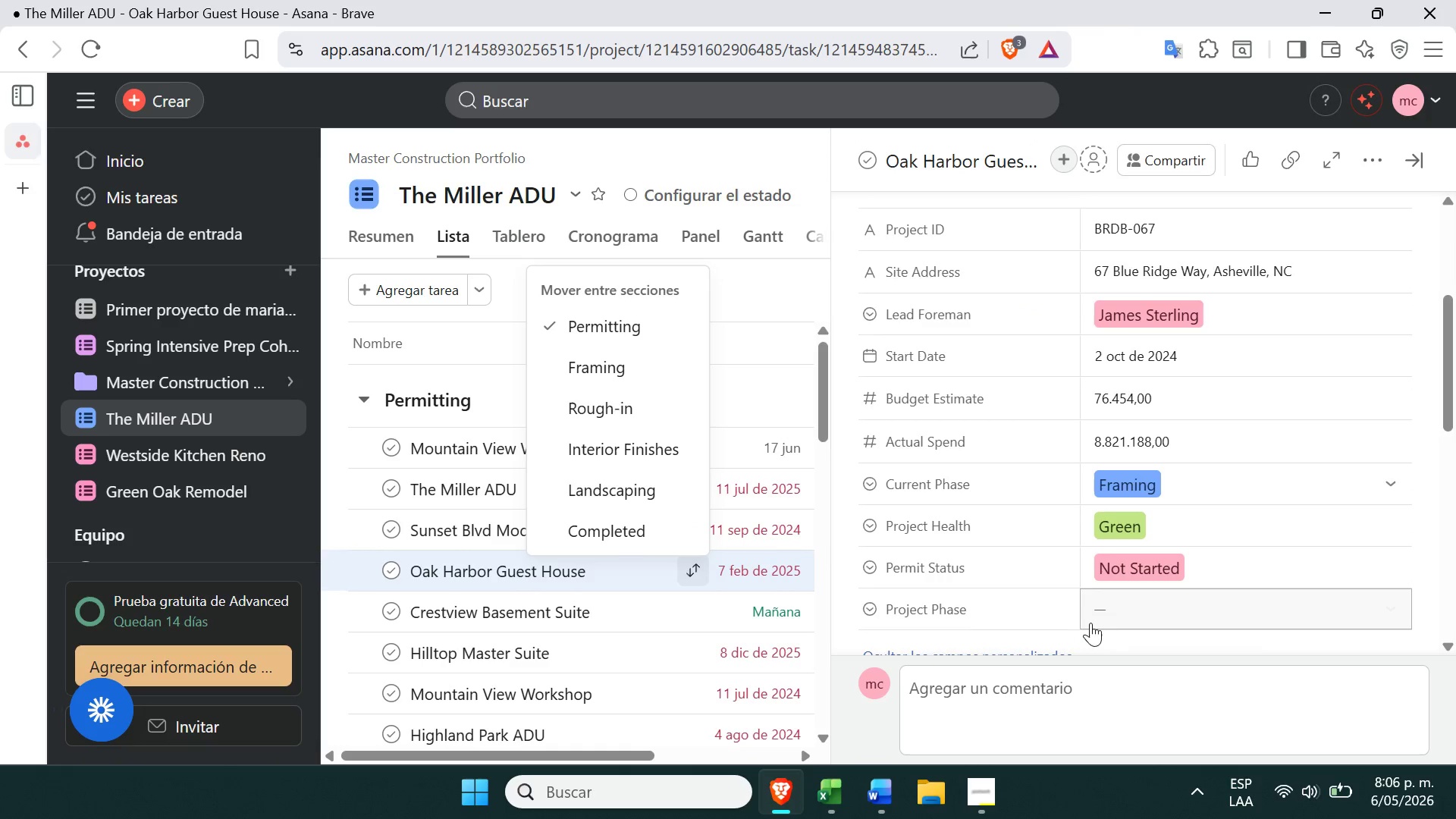 
left_click([1124, 601])
 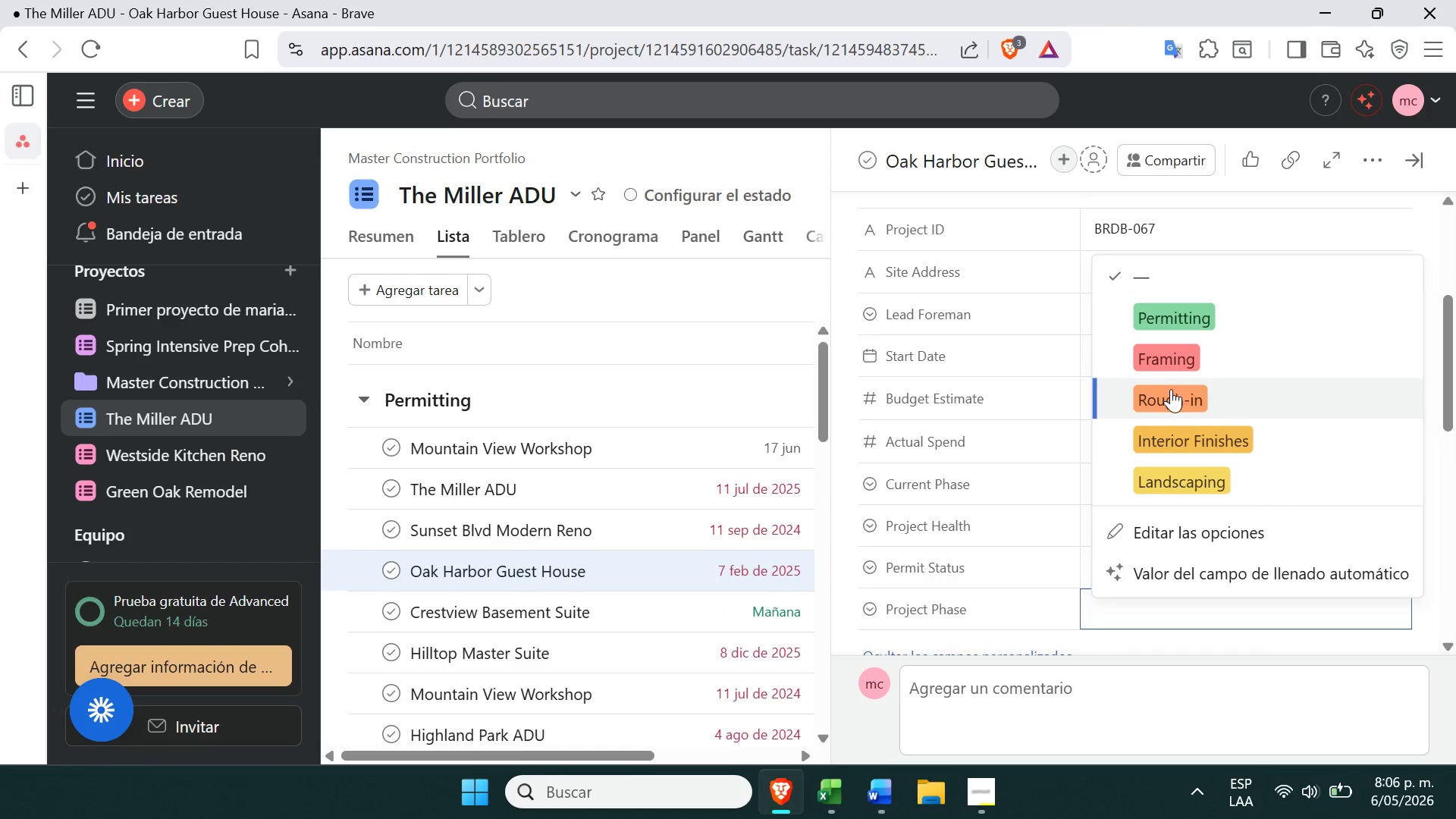 
left_click([1171, 396])
 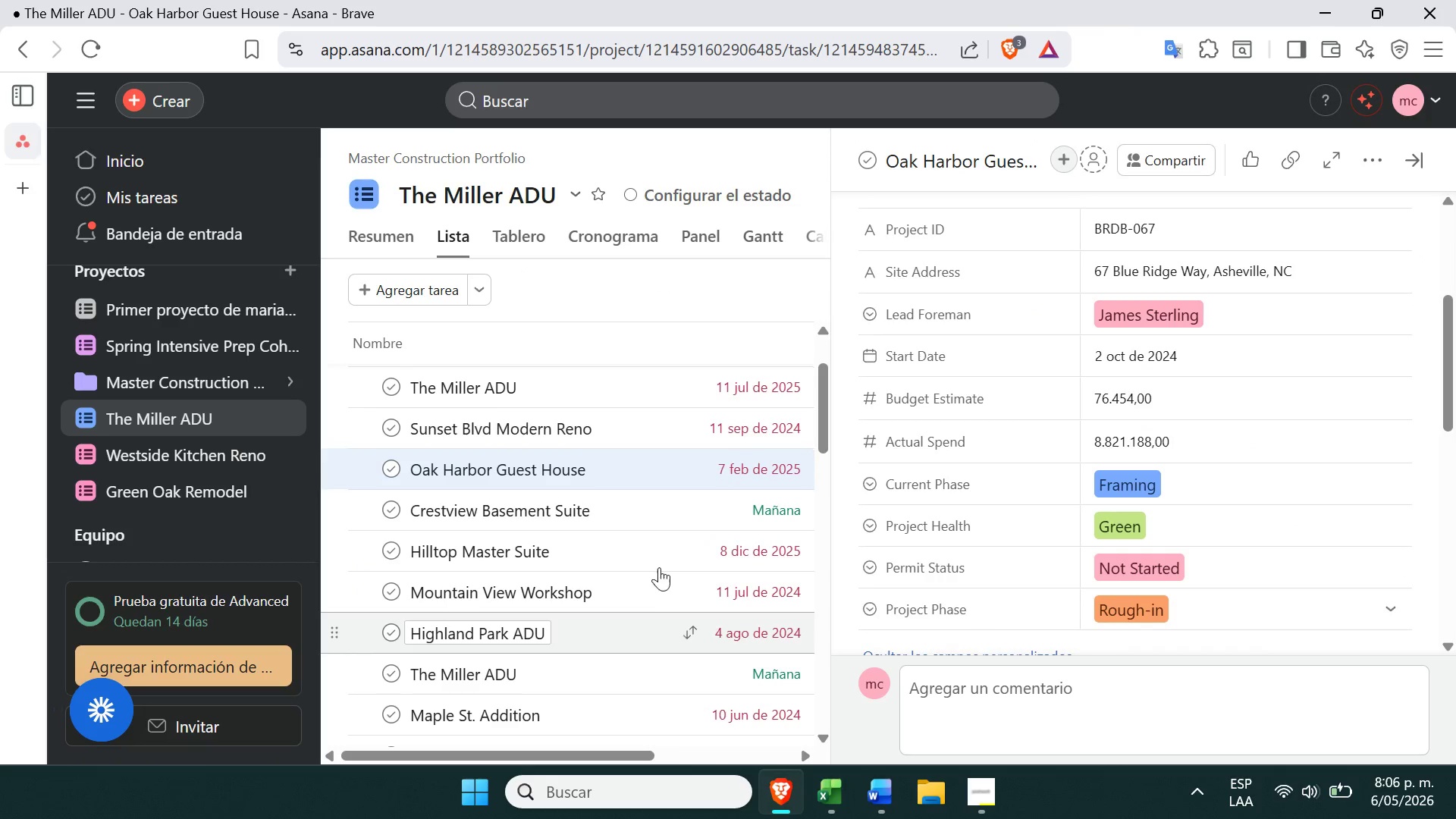 
left_click([651, 507])
 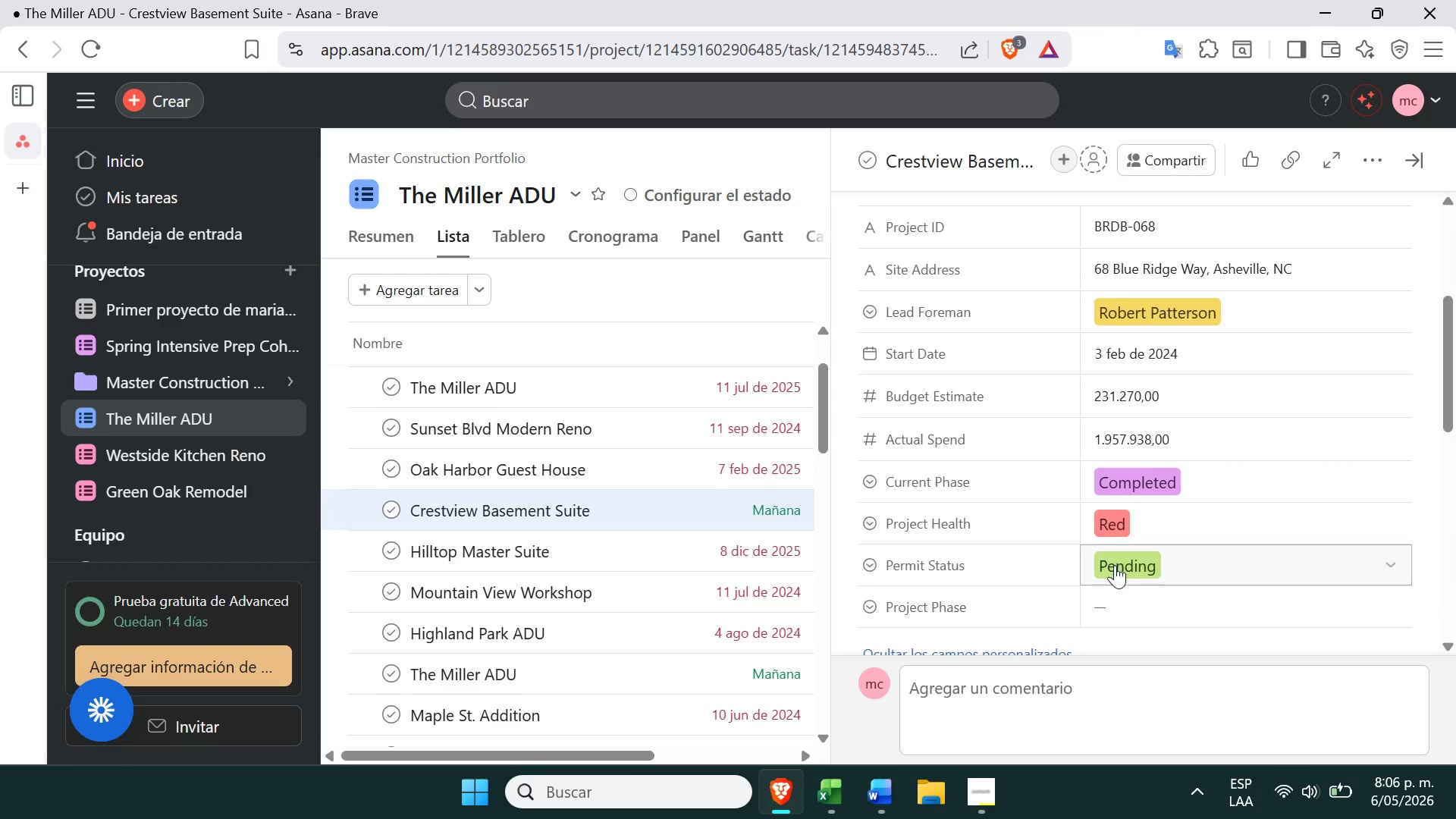 
left_click([1090, 606])
 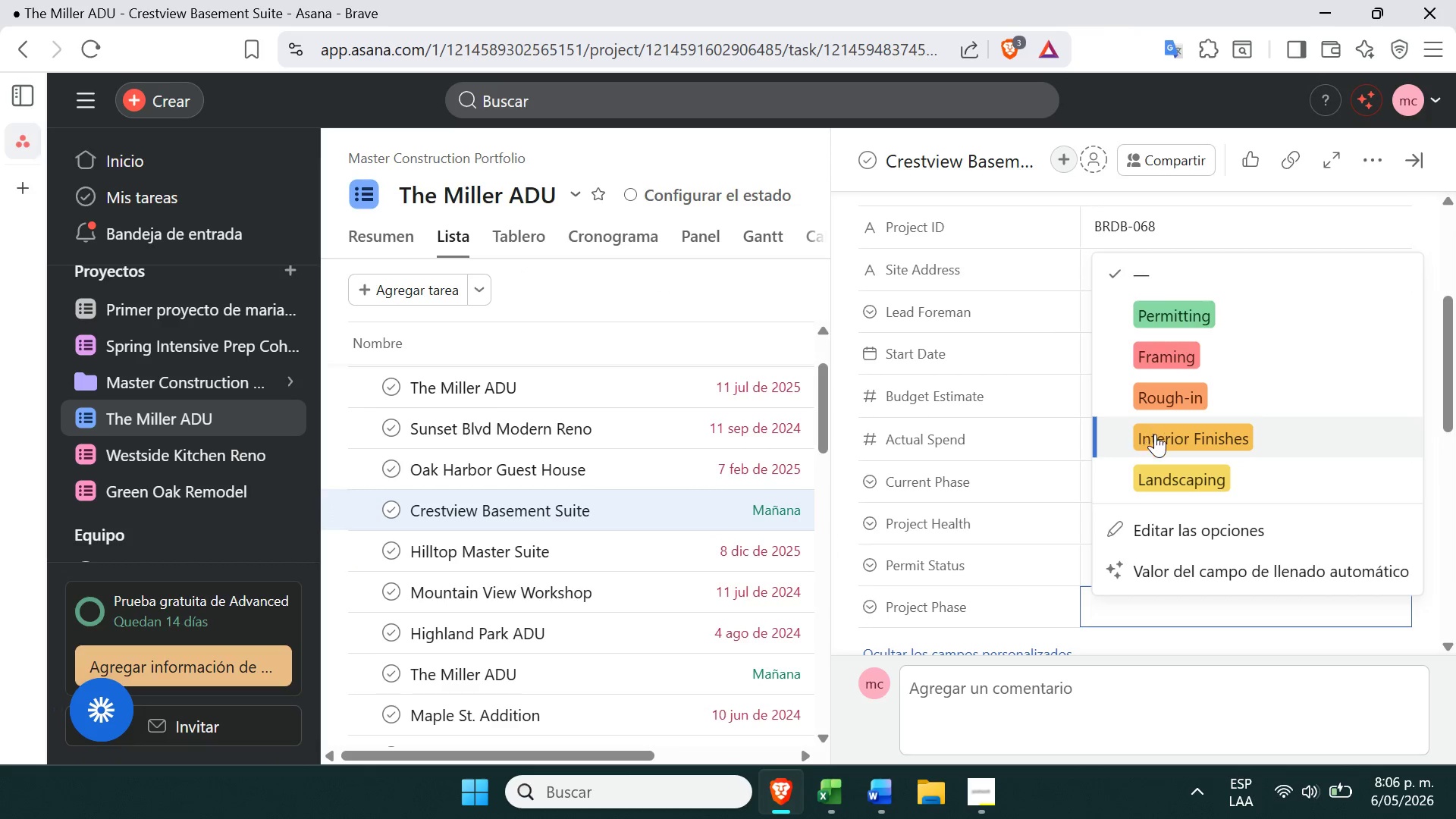 
left_click([1156, 435])
 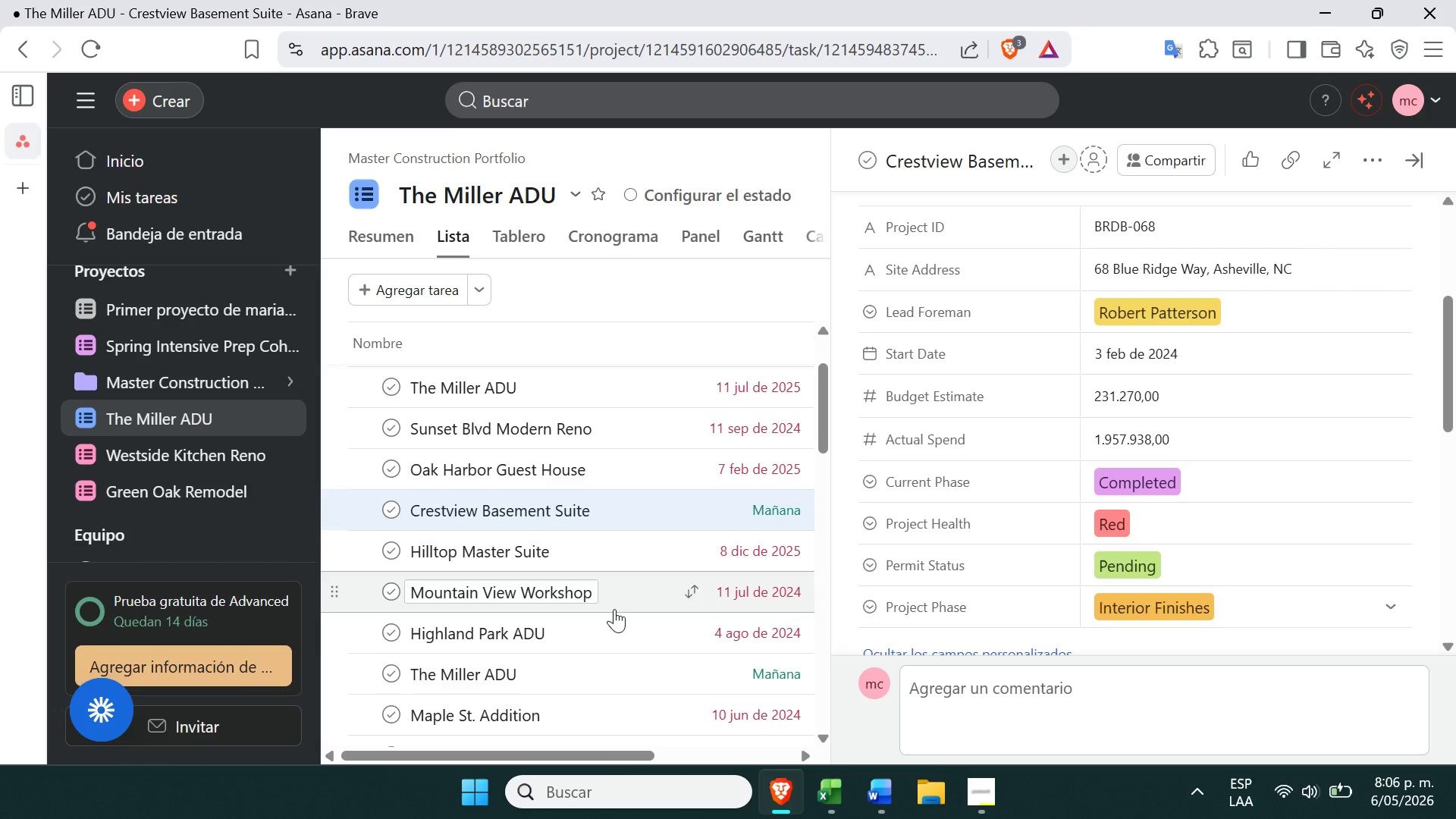 
left_click([614, 601])
 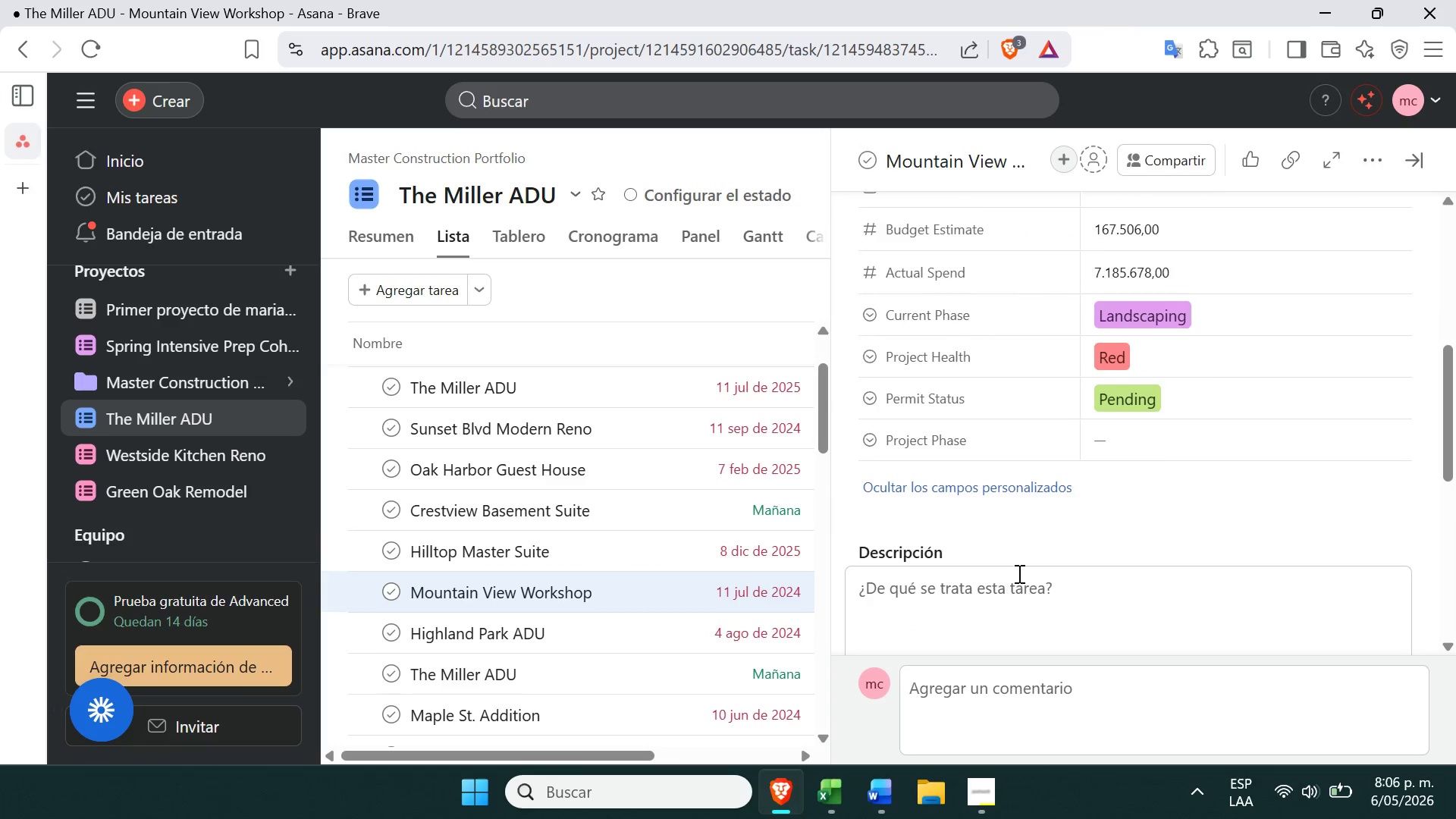 
left_click([1112, 430])
 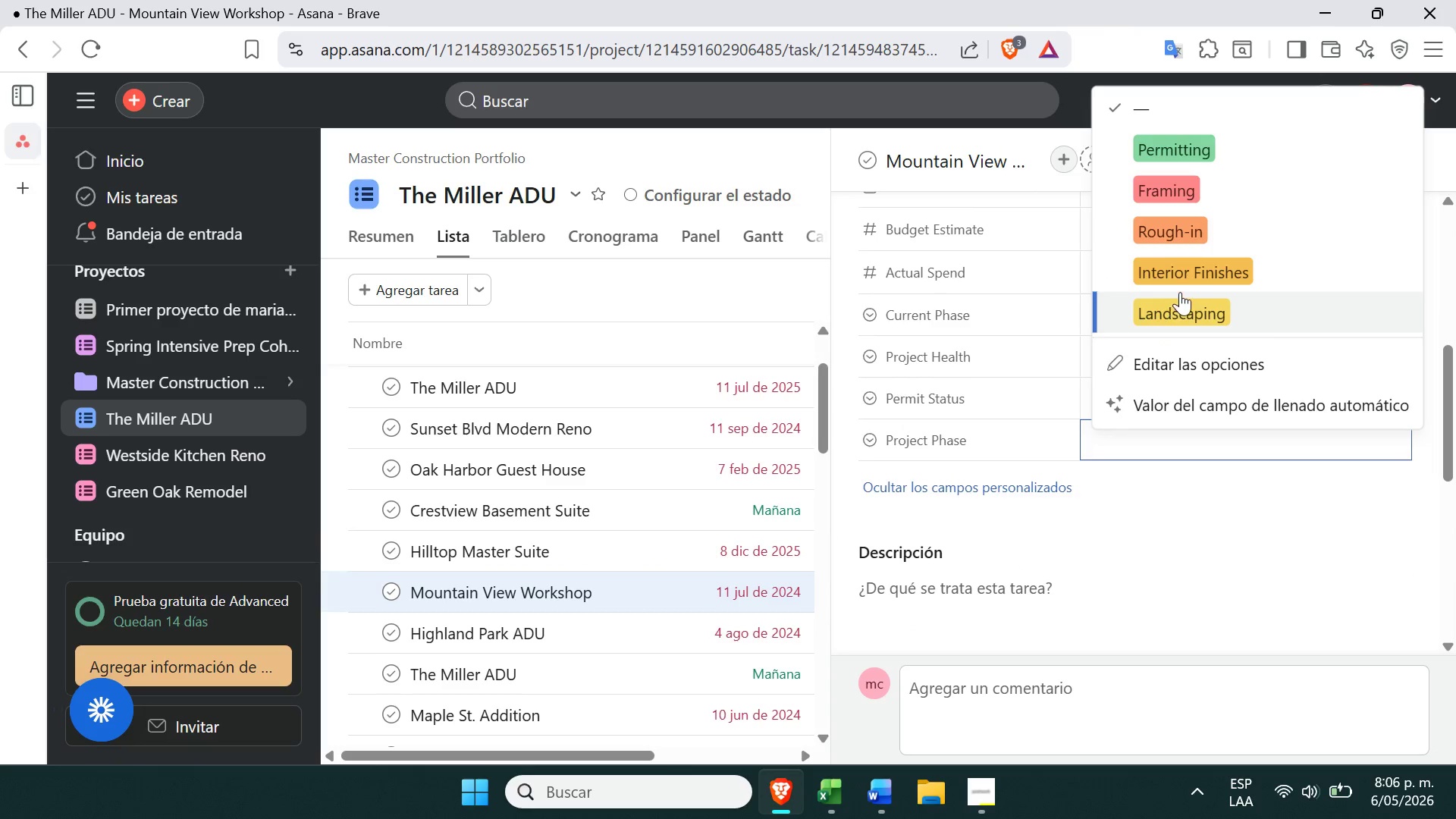 
left_click([1176, 300])
 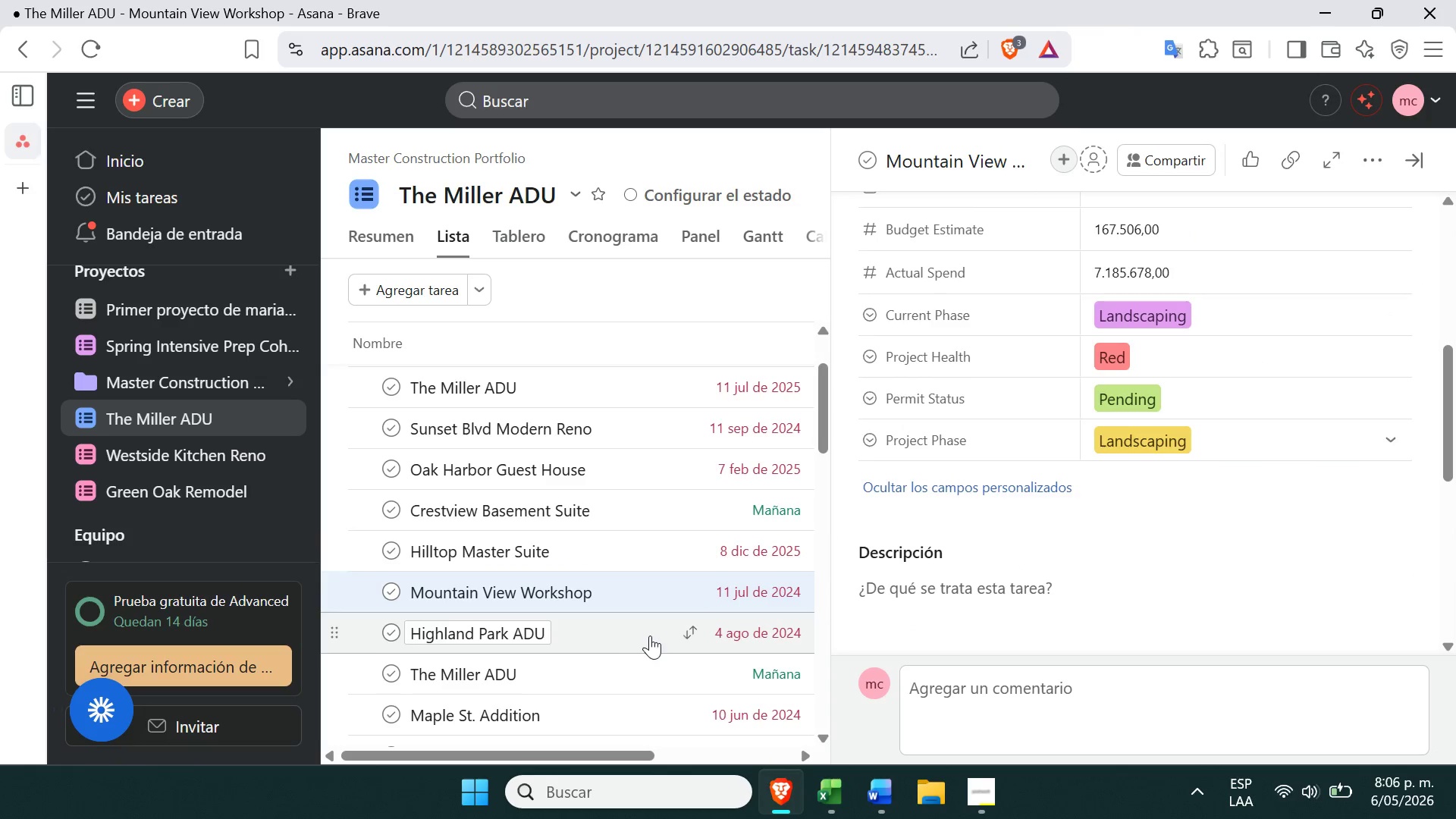 
left_click([654, 639])
 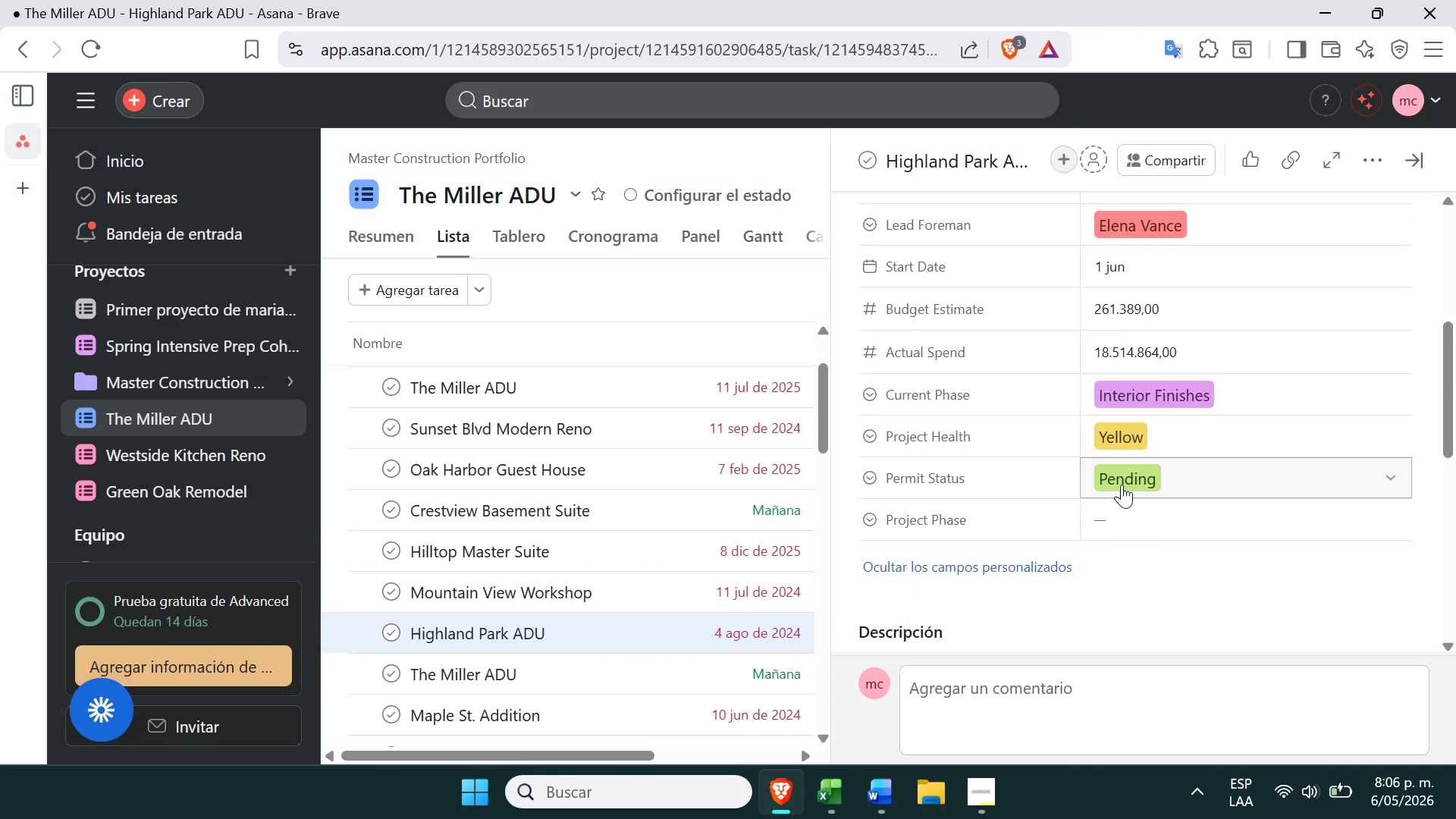 
left_click([1121, 518])
 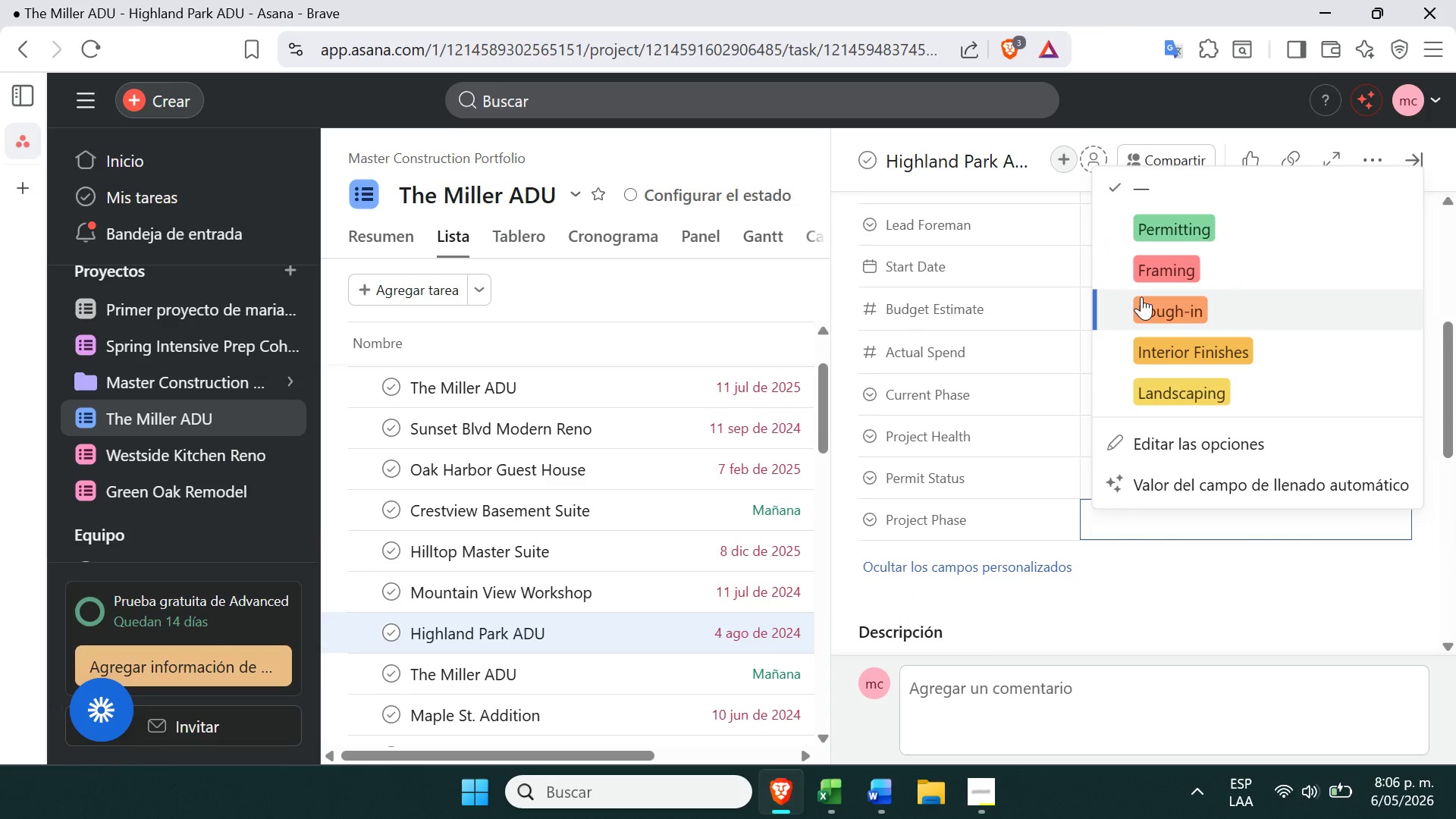 
left_click([1144, 299])
 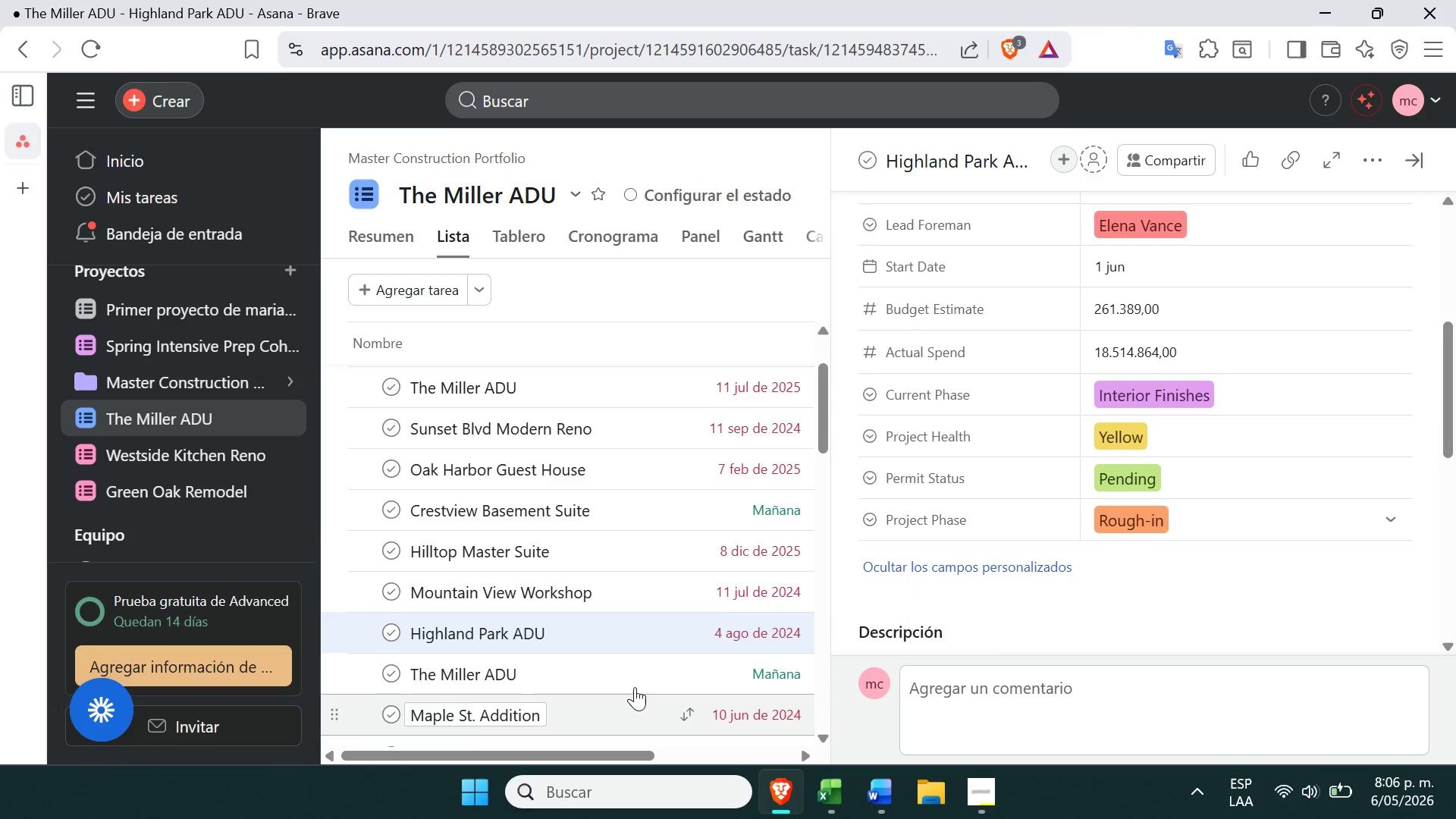 
left_click([637, 676])
 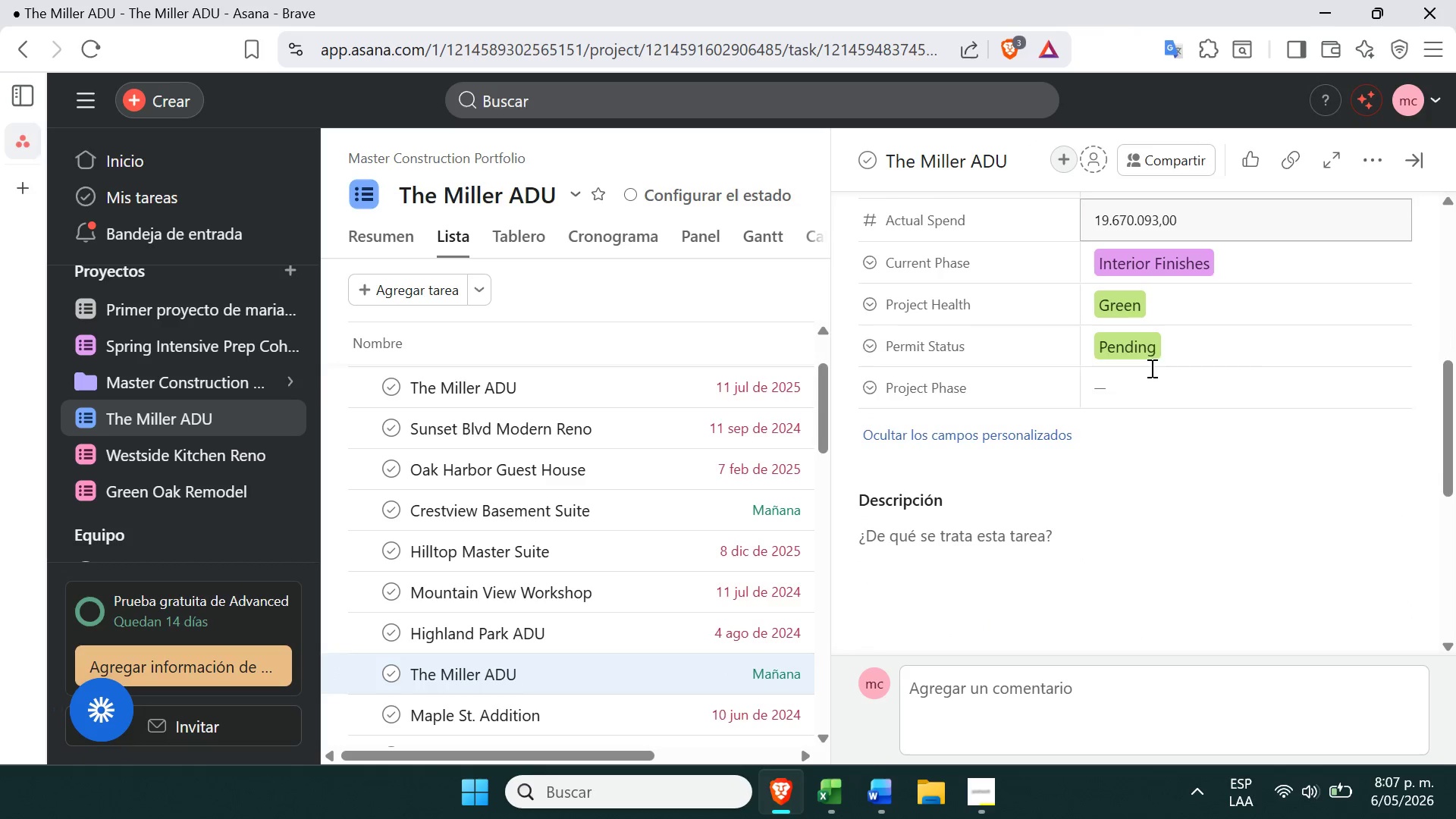 
left_click([1134, 369])
 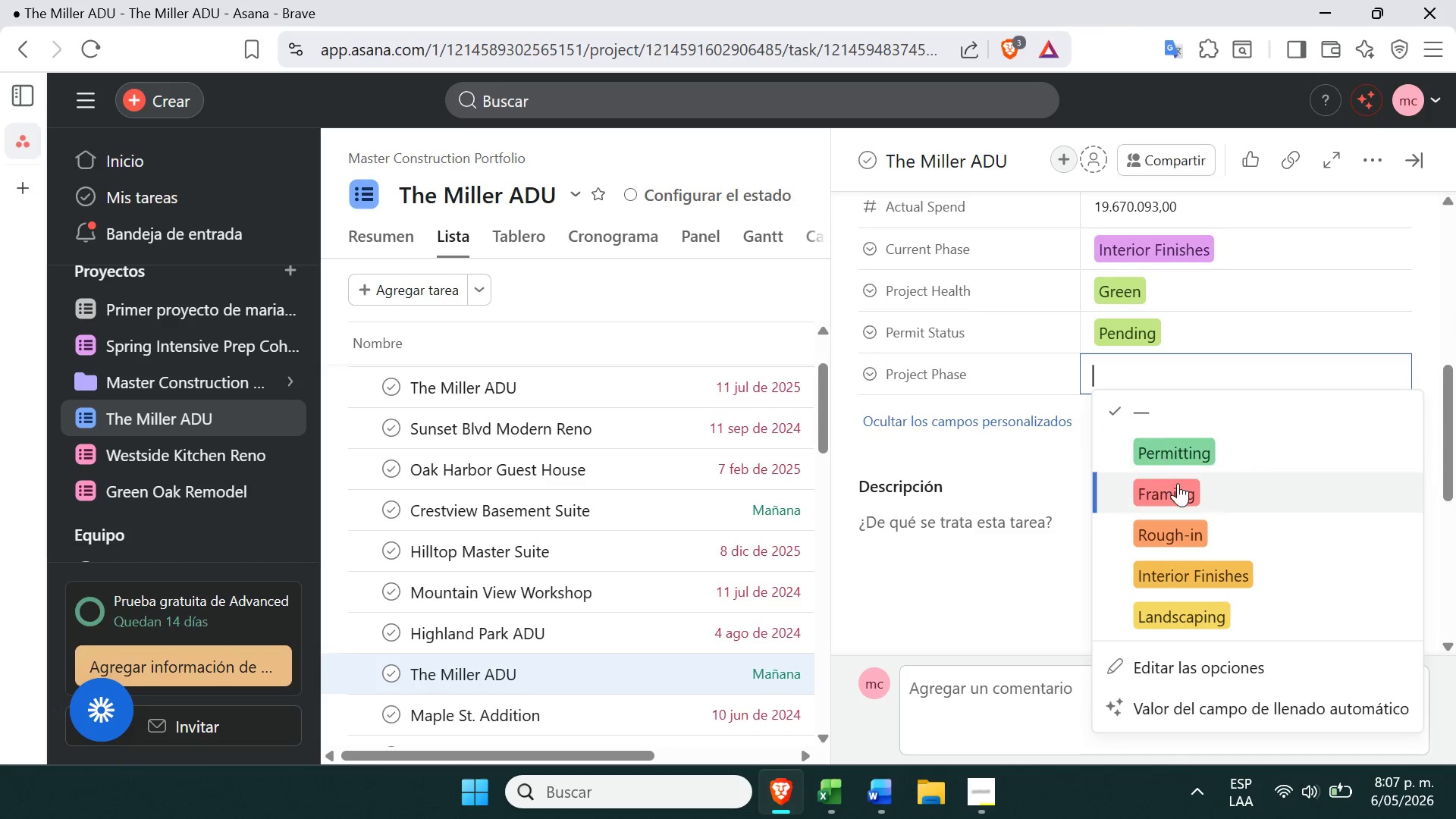 
left_click([1186, 445])
 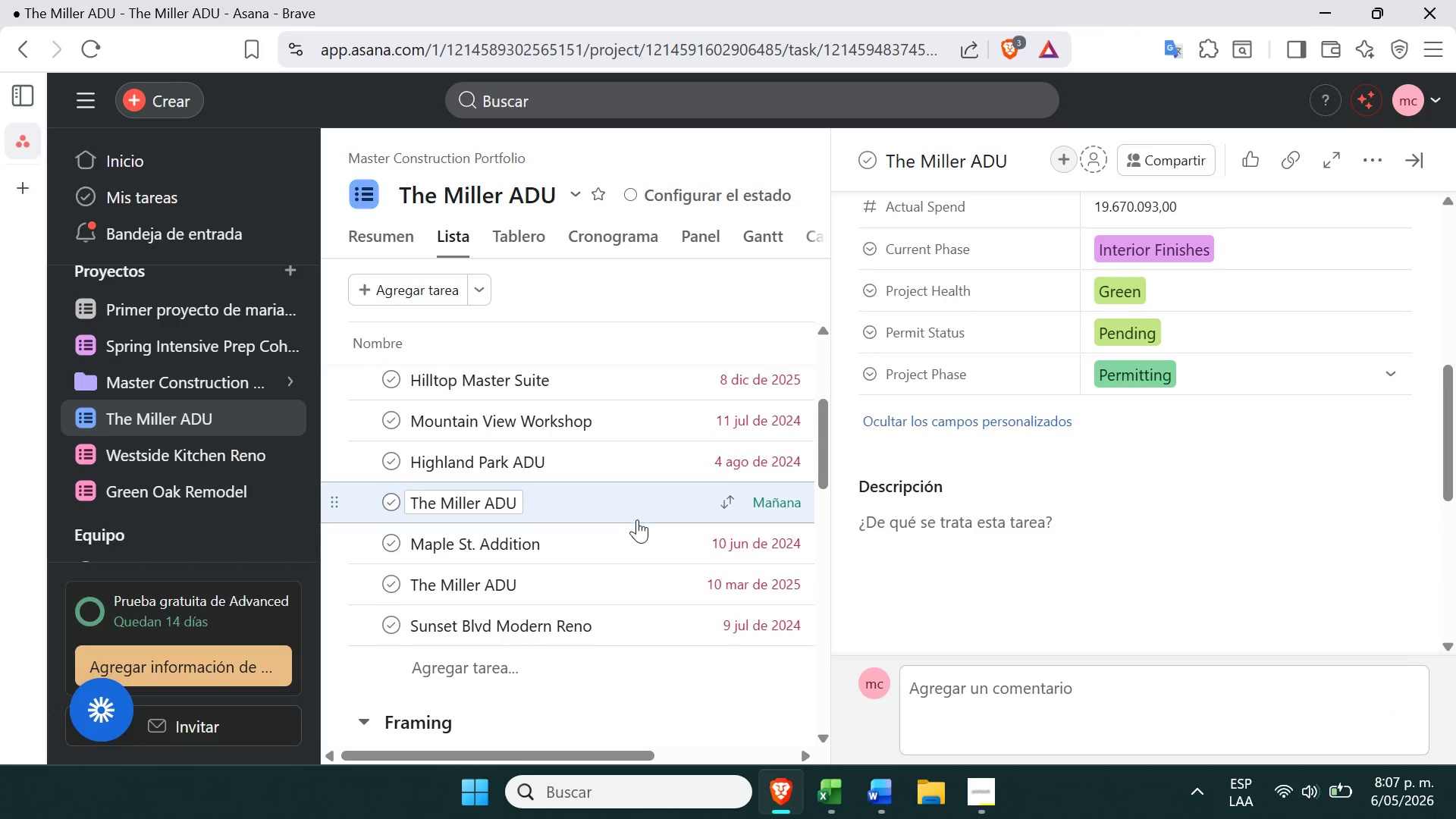 
left_click([625, 543])
 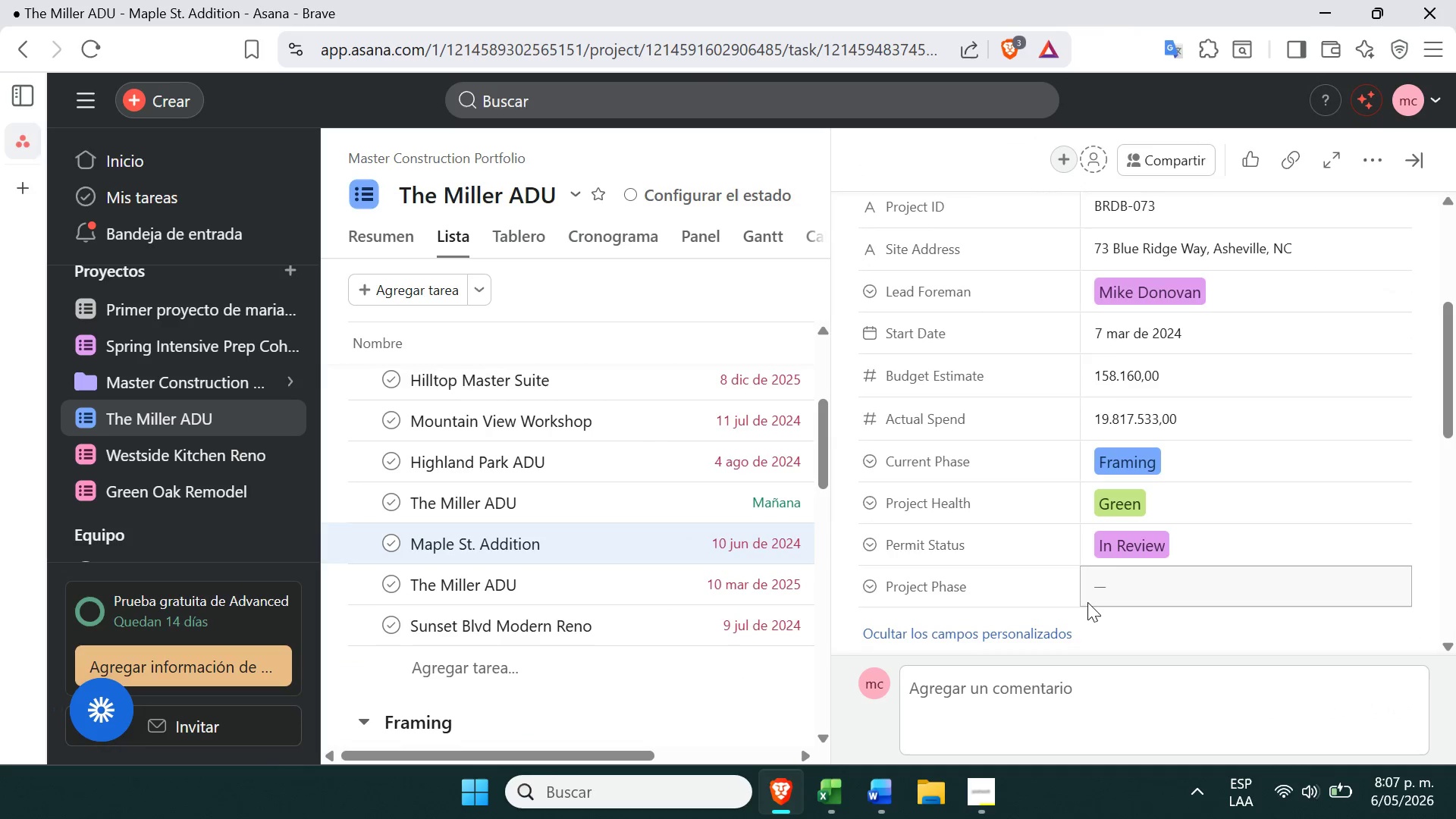 
left_click([1133, 578])
 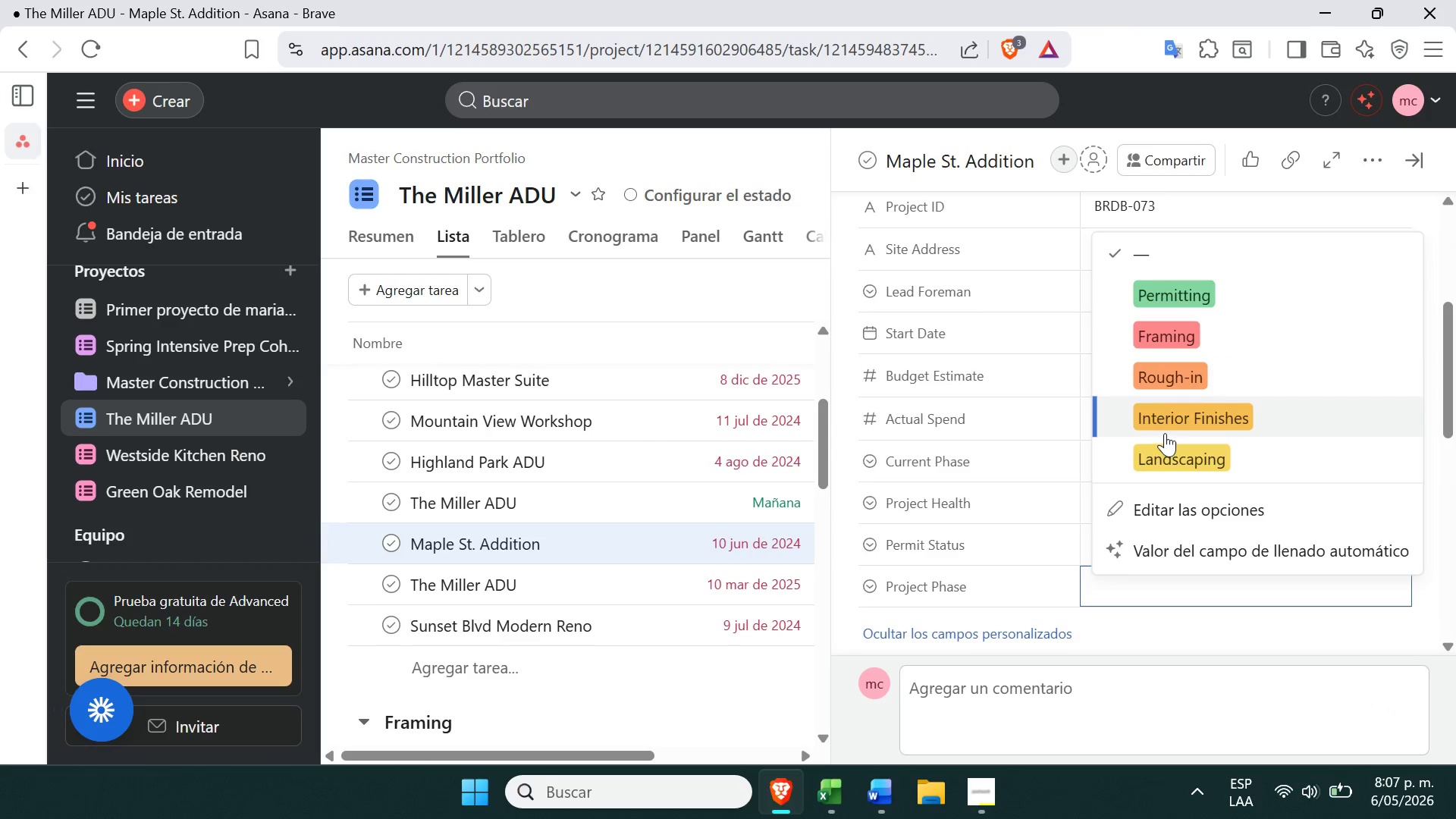 
left_click([1165, 424])
 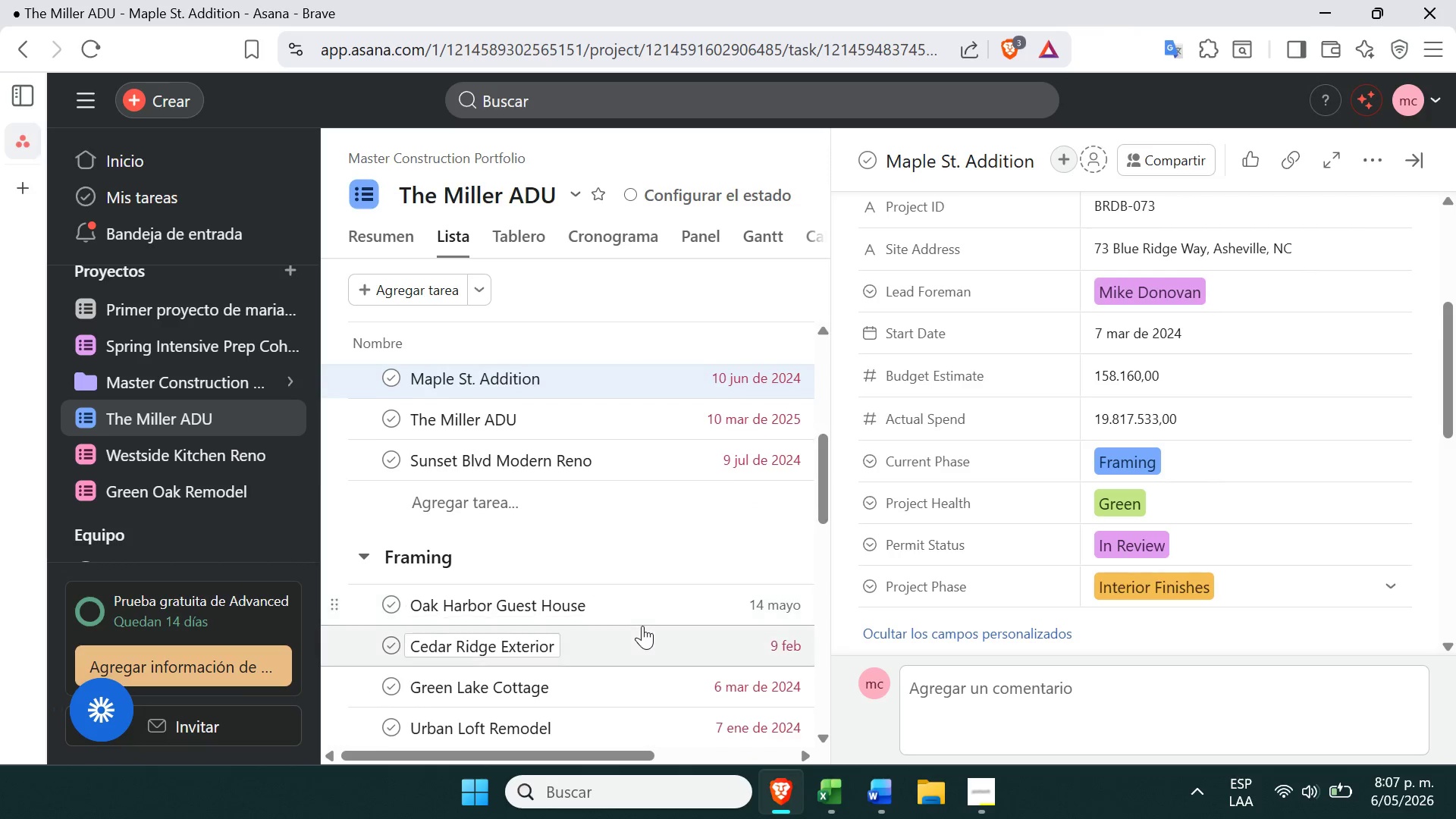 
left_click([648, 601])
 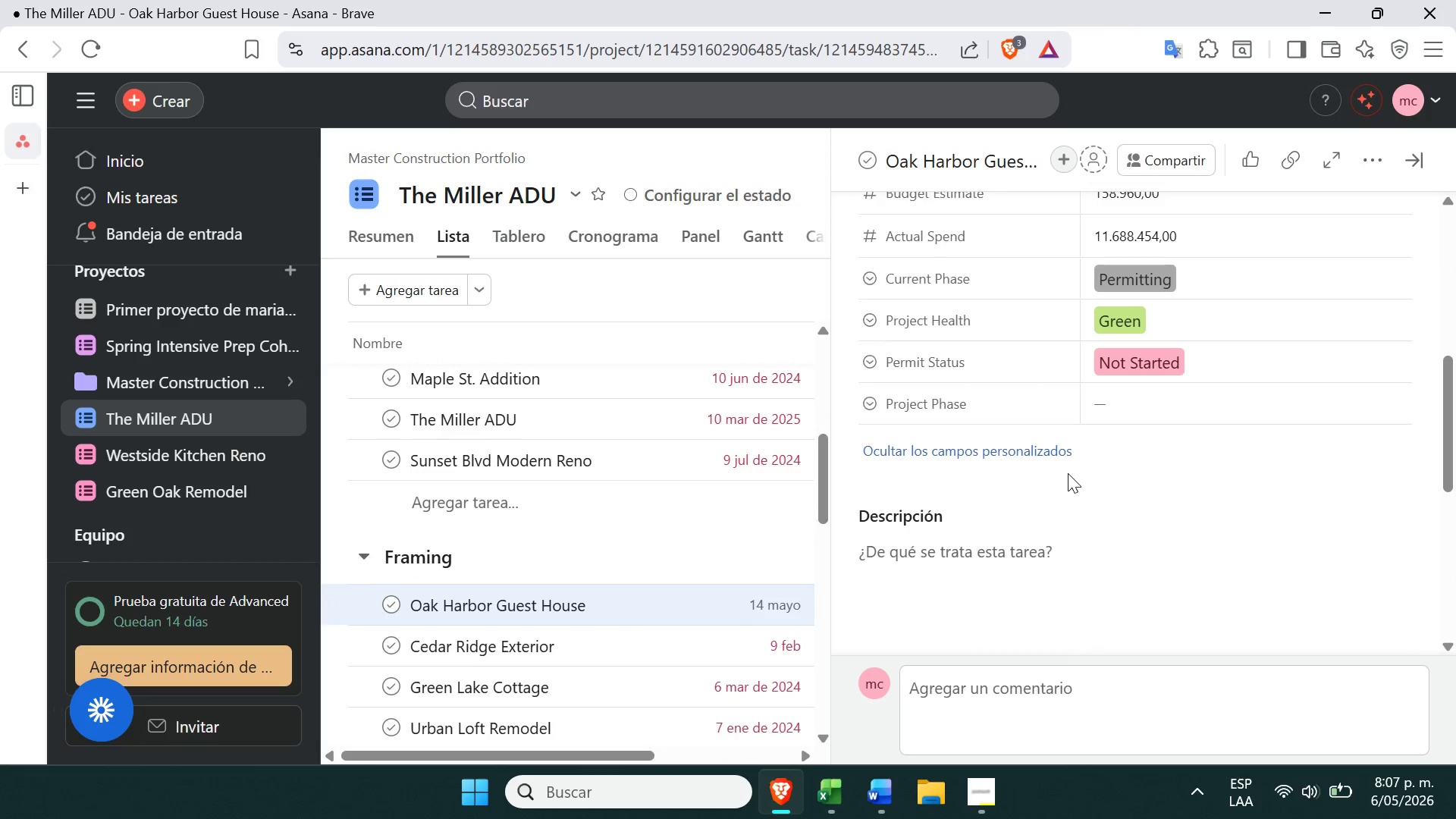 
left_click([1120, 403])
 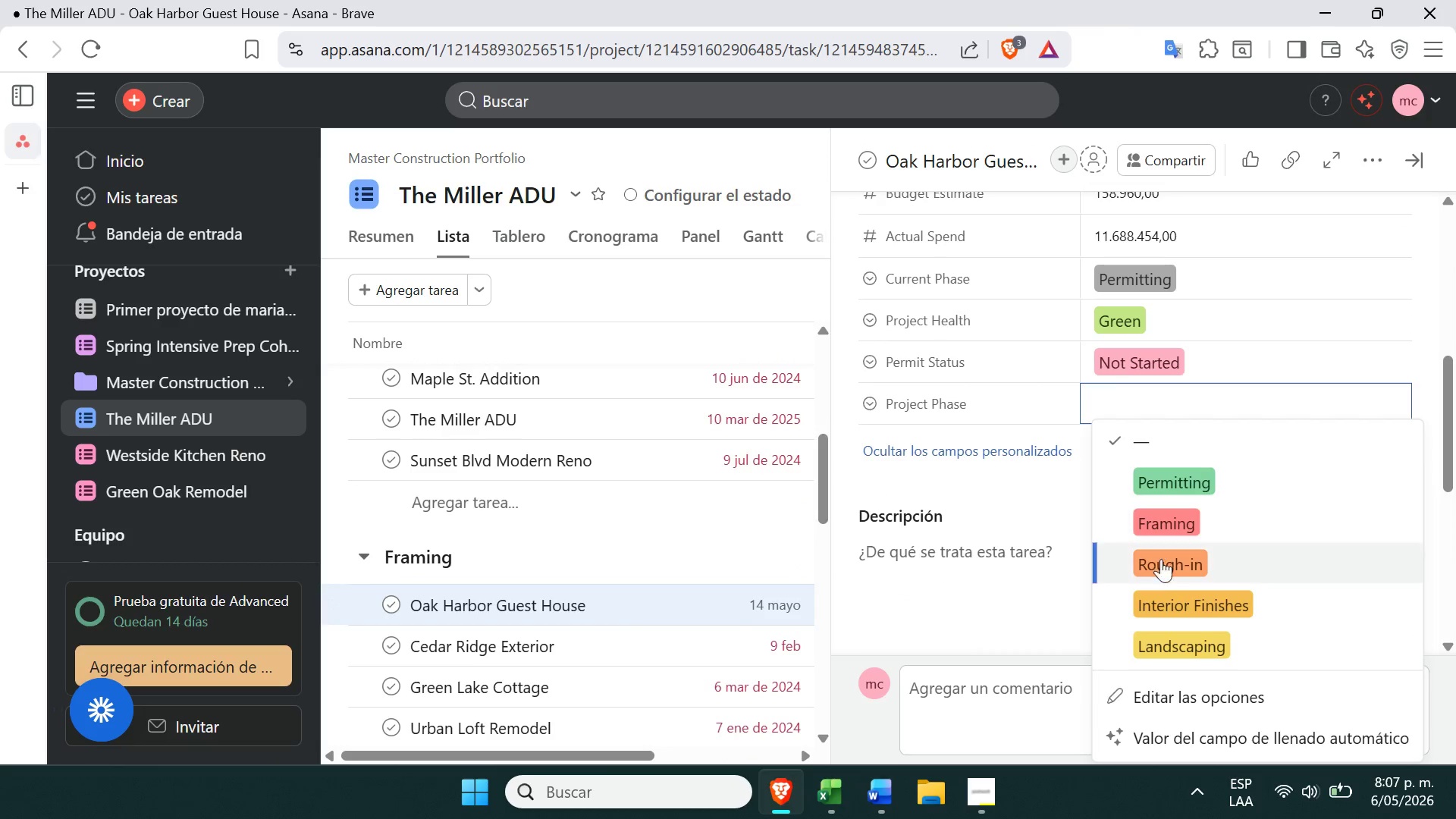 
left_click([1166, 563])
 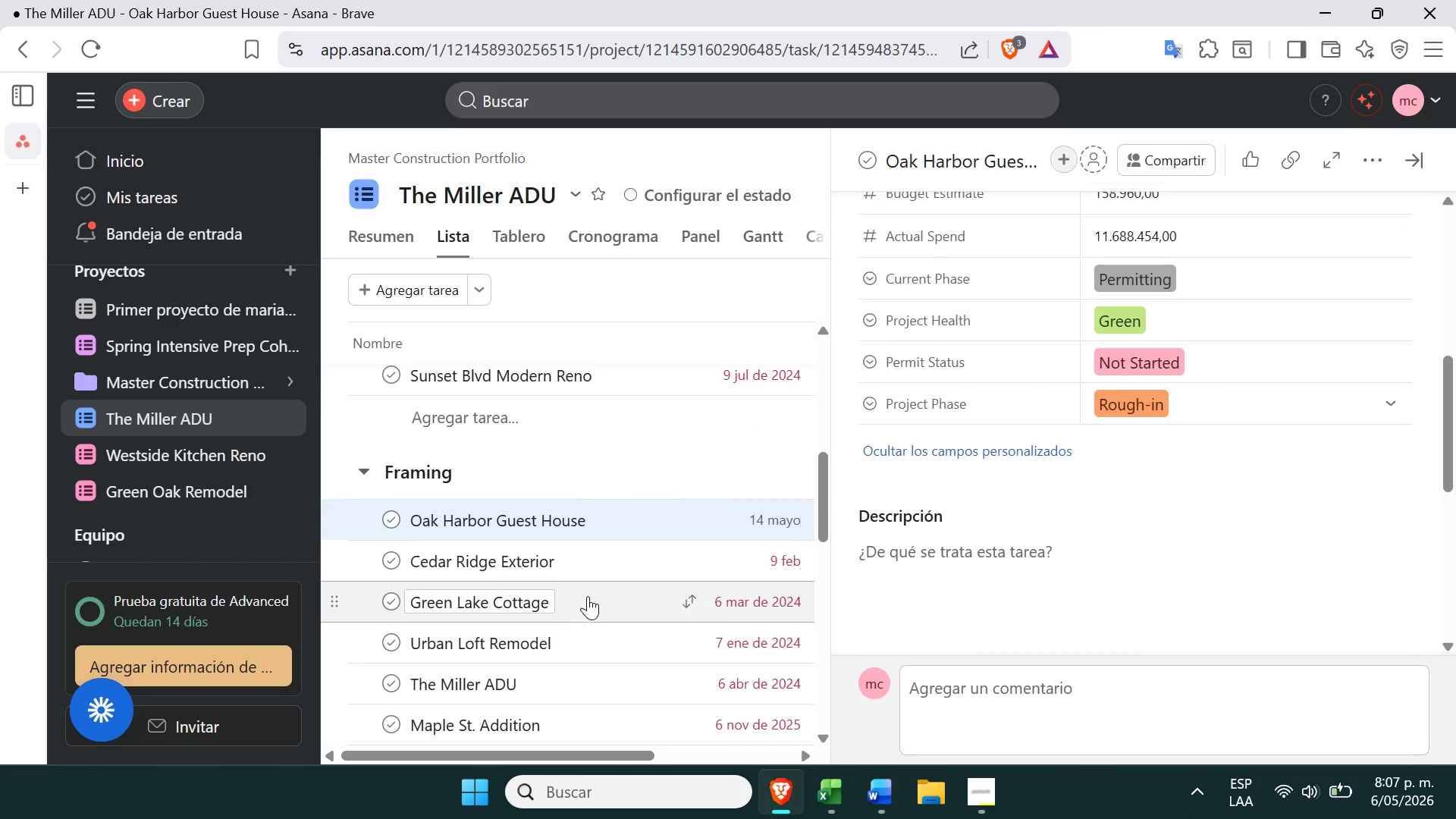 
left_click([596, 575])
 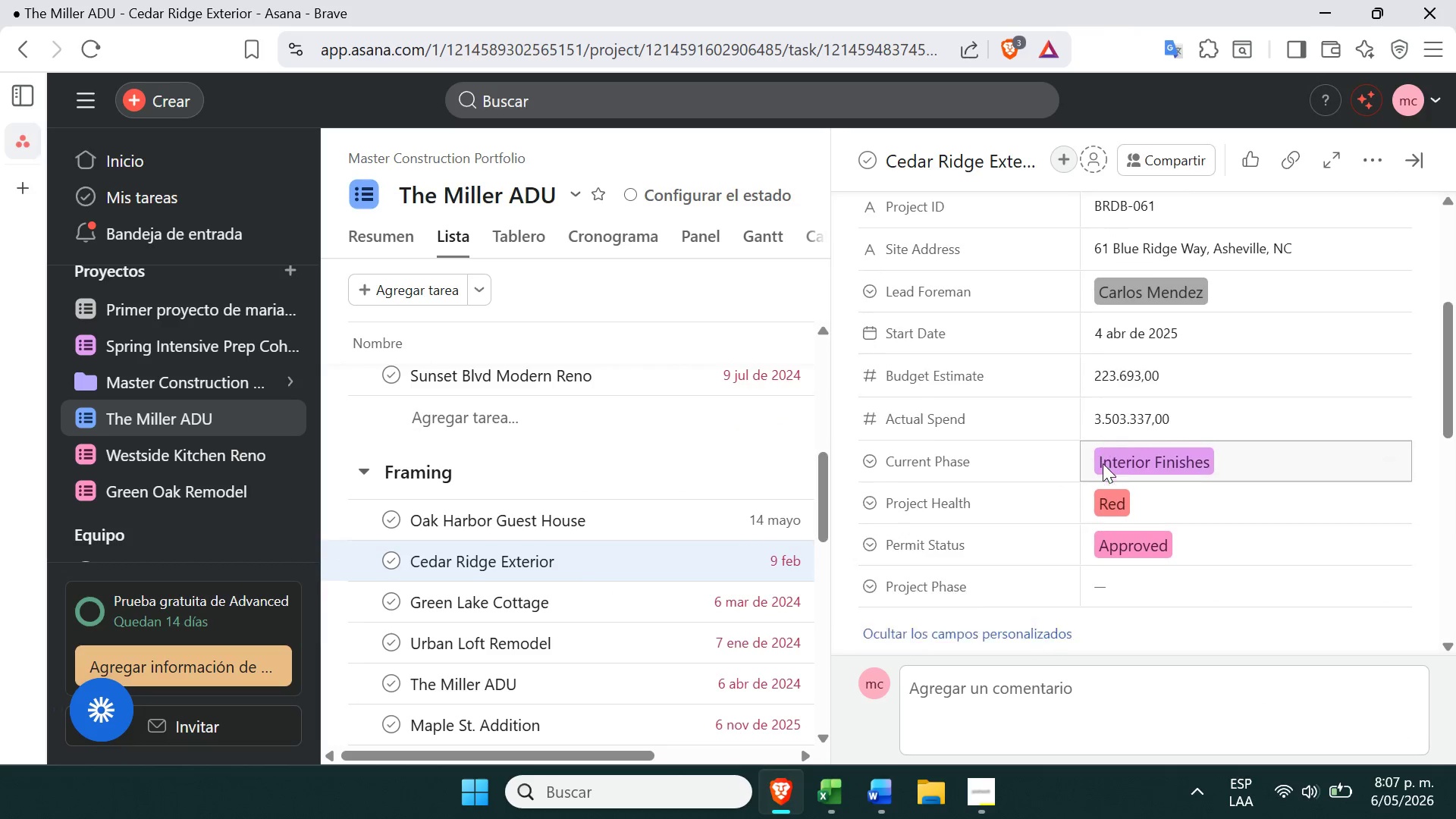 
left_click([1129, 560])
 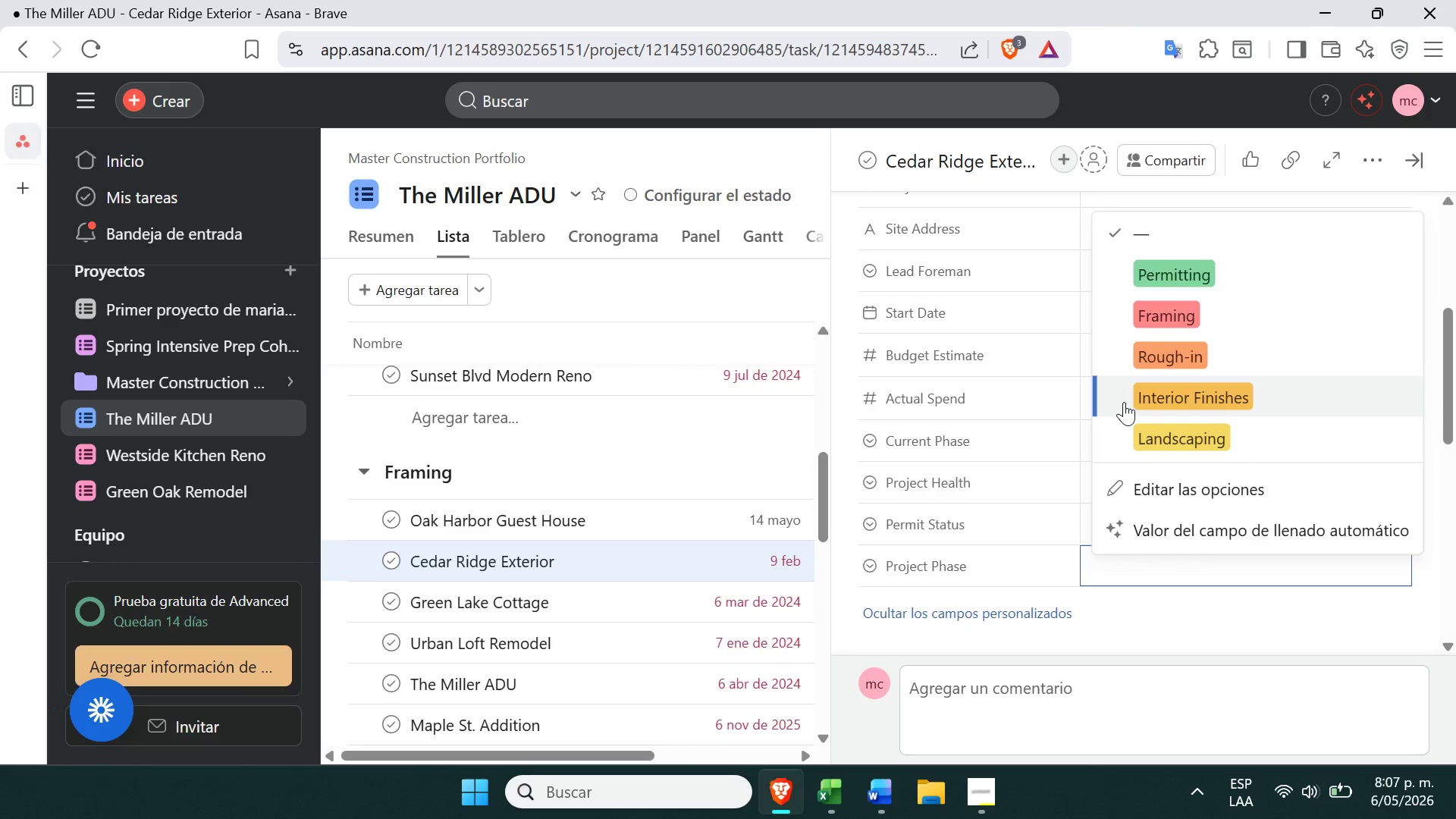 
left_click([1144, 397])
 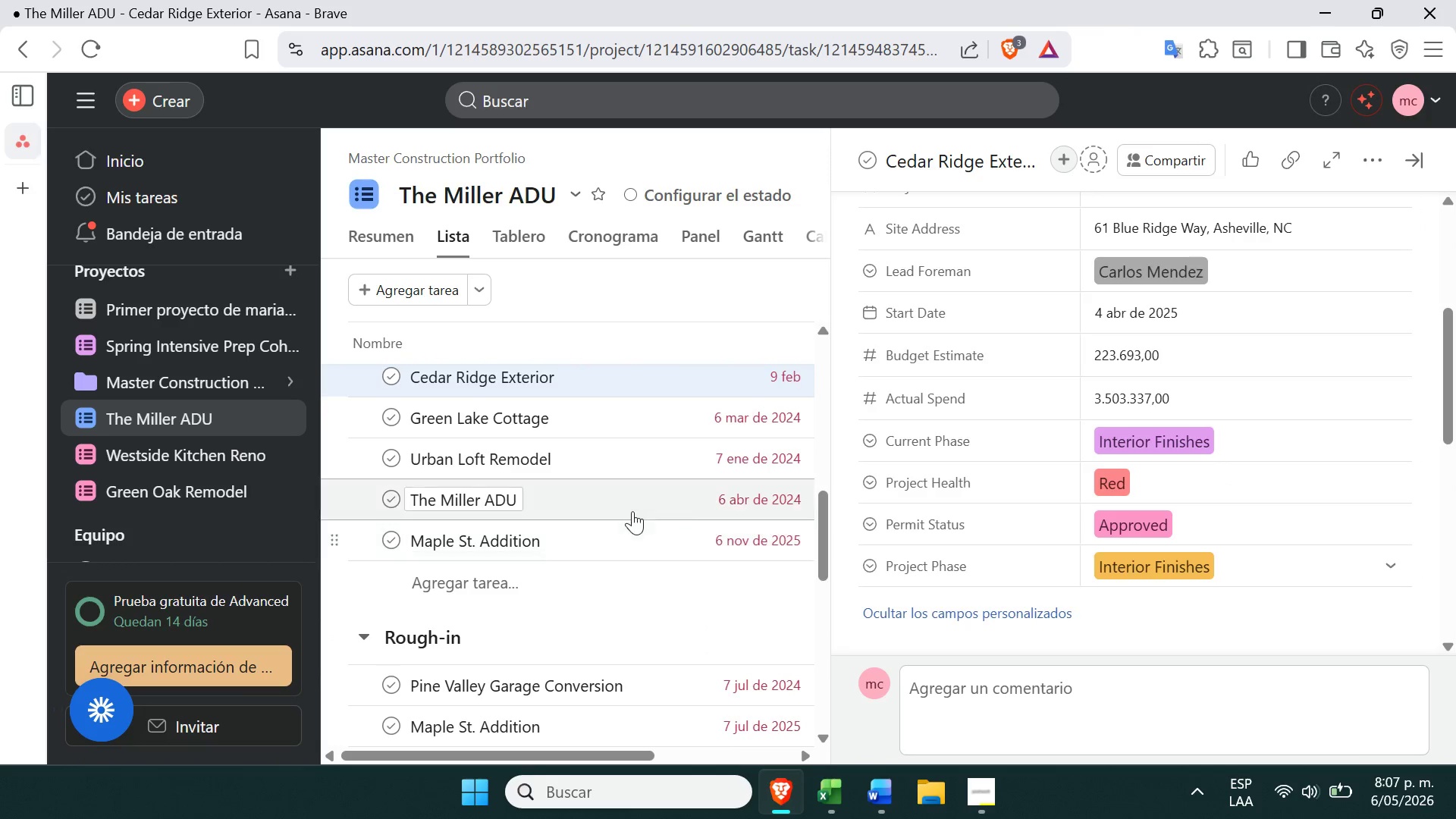 
left_click([664, 545])
 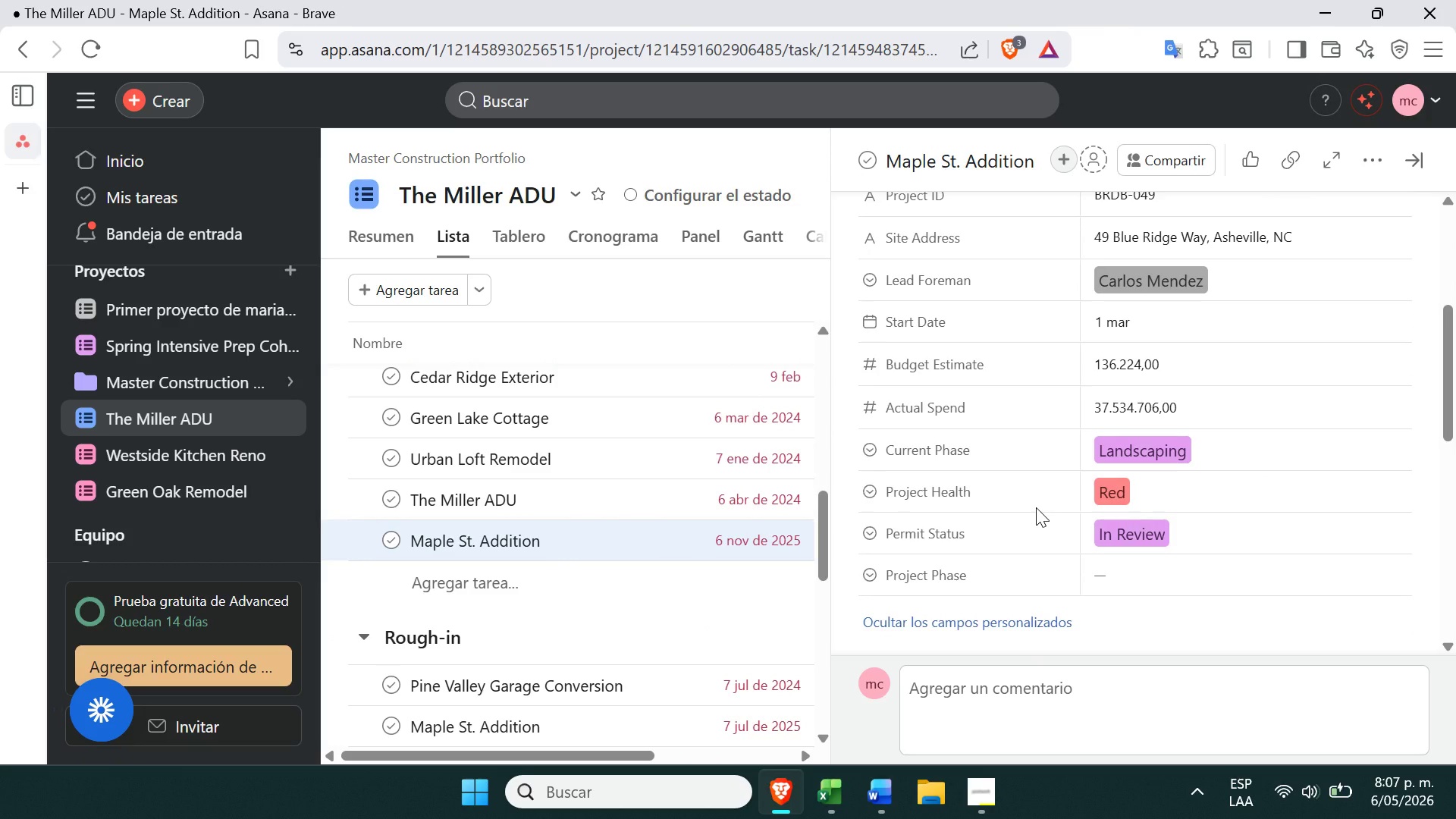 
left_click([1106, 573])
 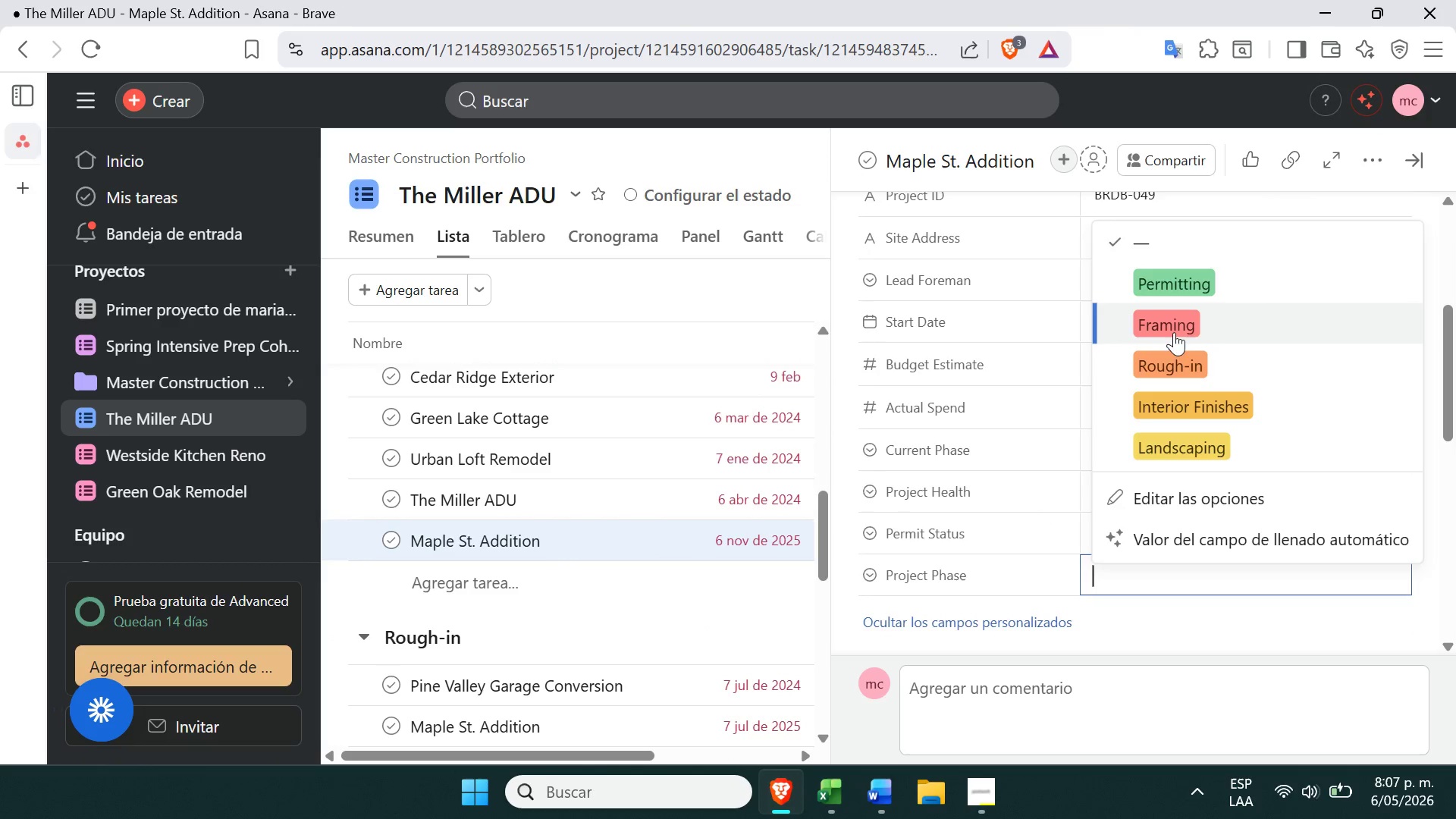 
left_click([1175, 335])
 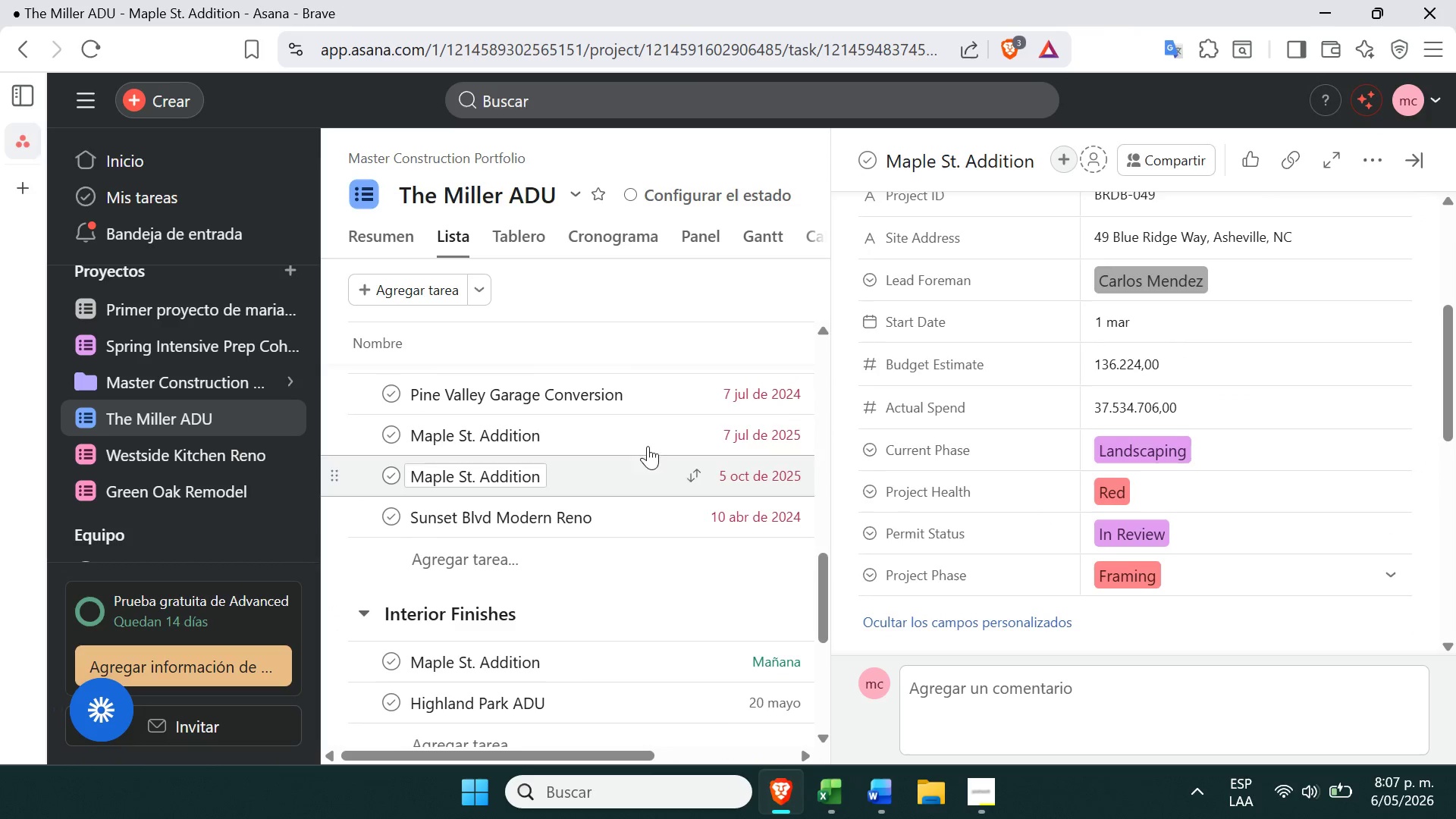 
left_click([662, 400])
 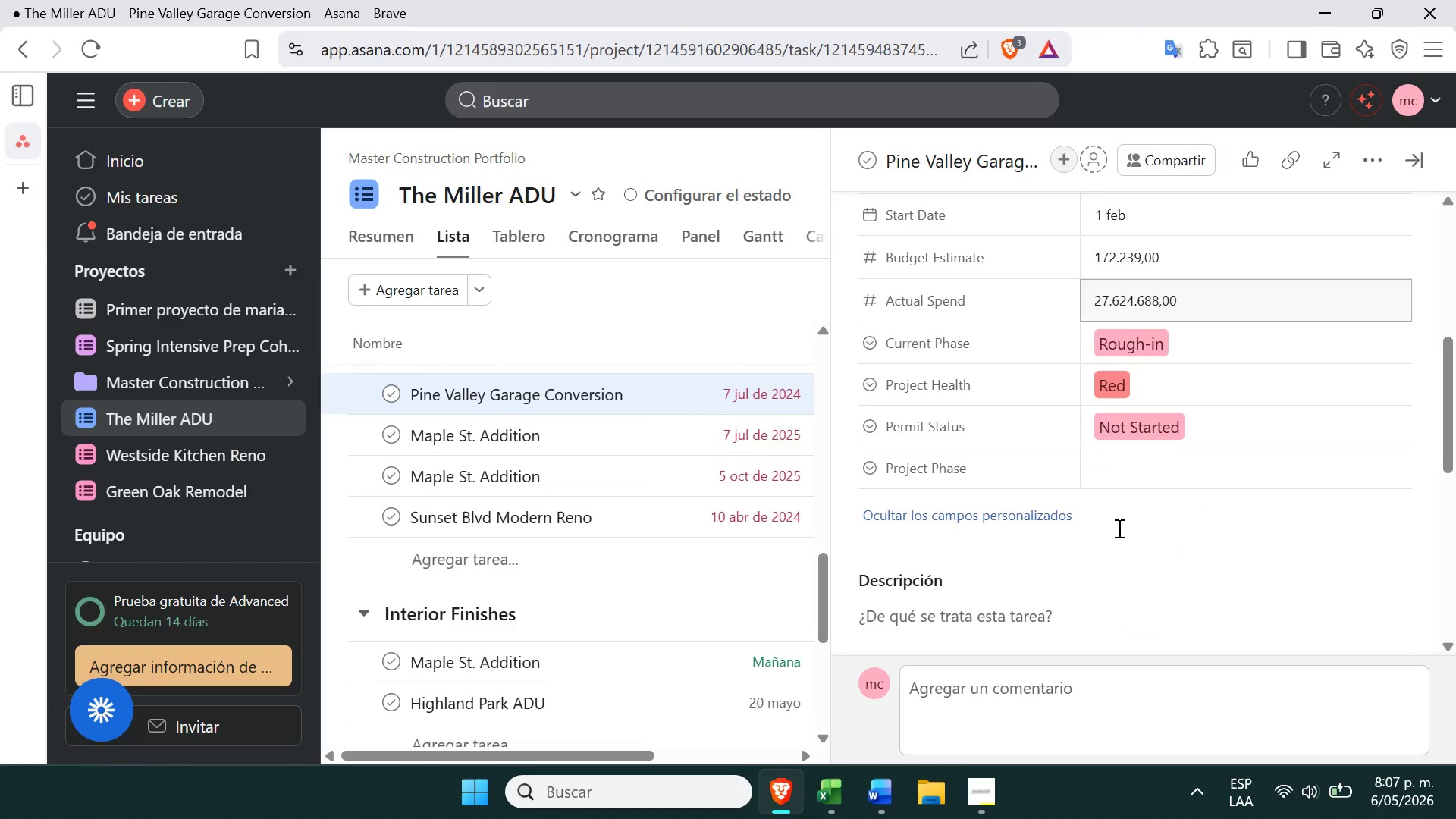 
left_click([1123, 447])
 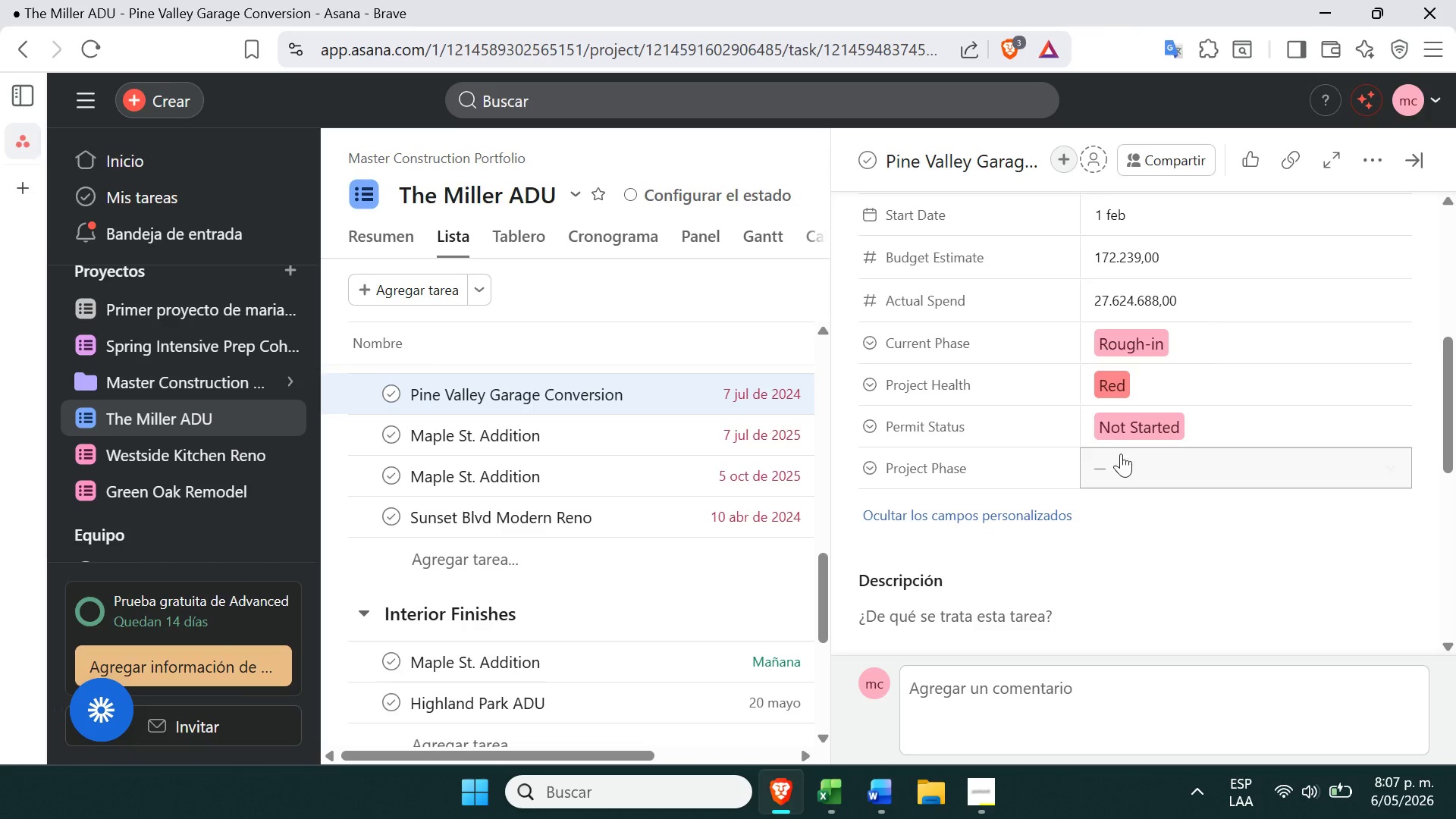 
left_click([1119, 455])
 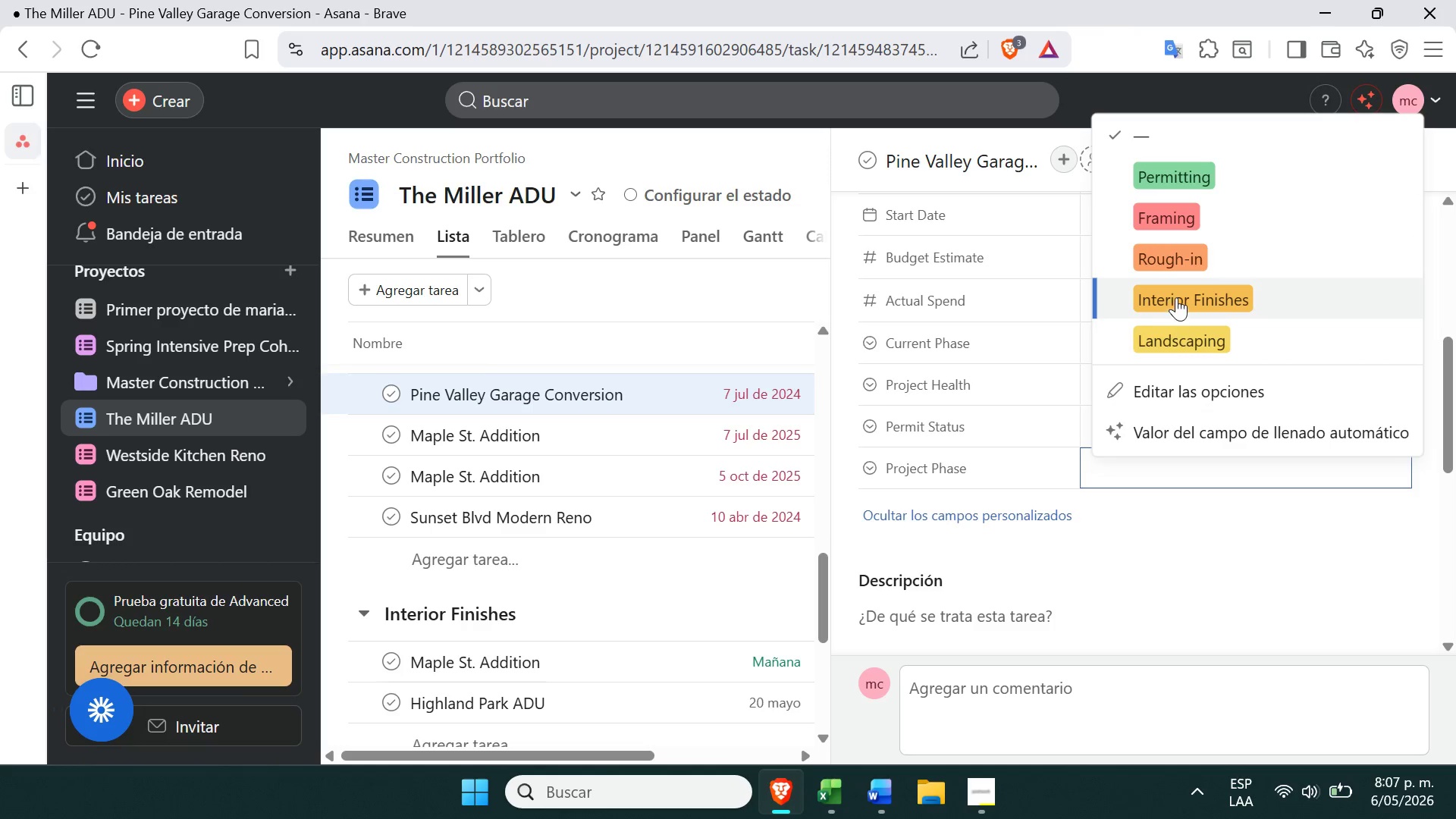 
left_click([1178, 295])
 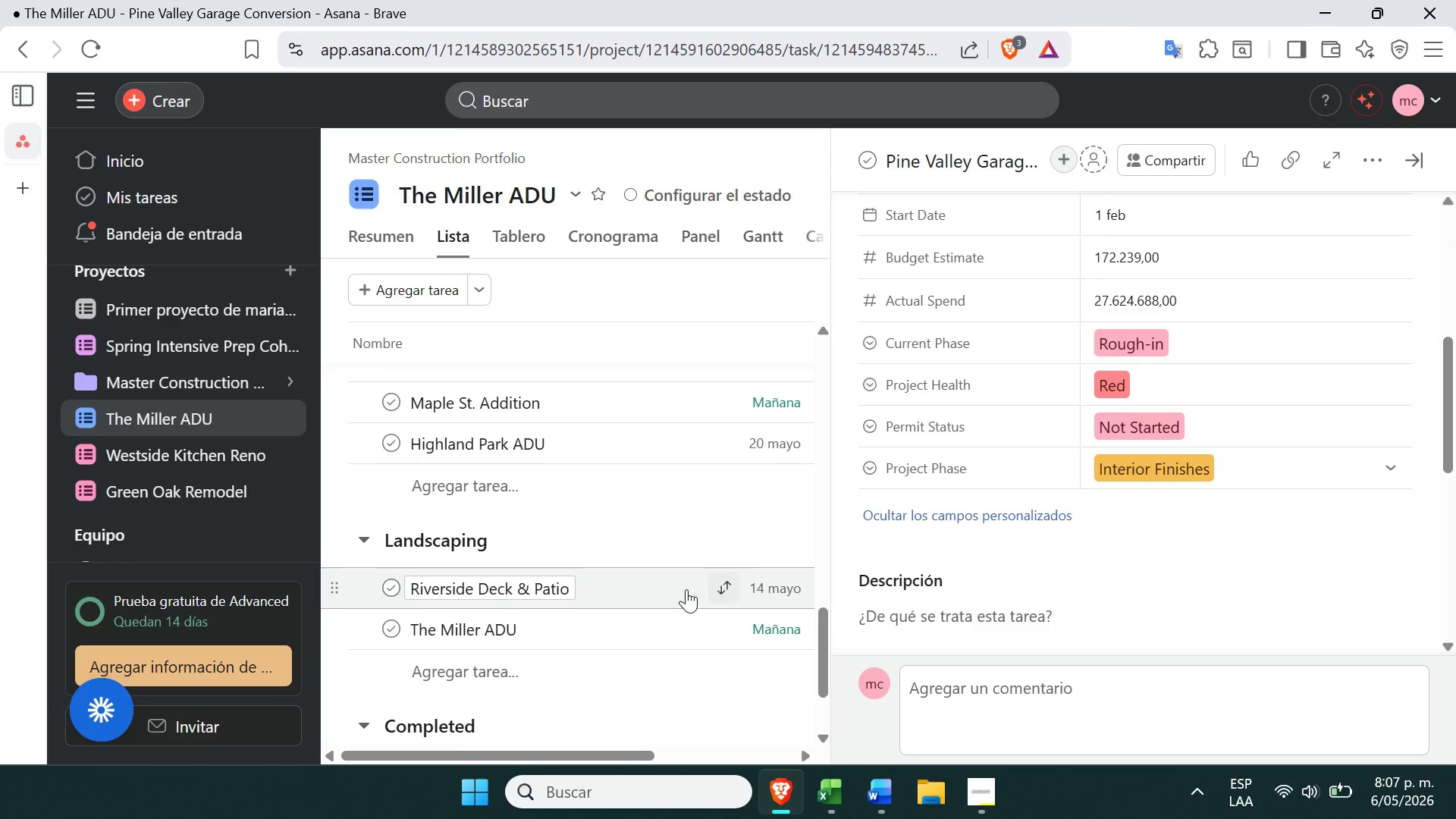 
left_click([651, 625])
 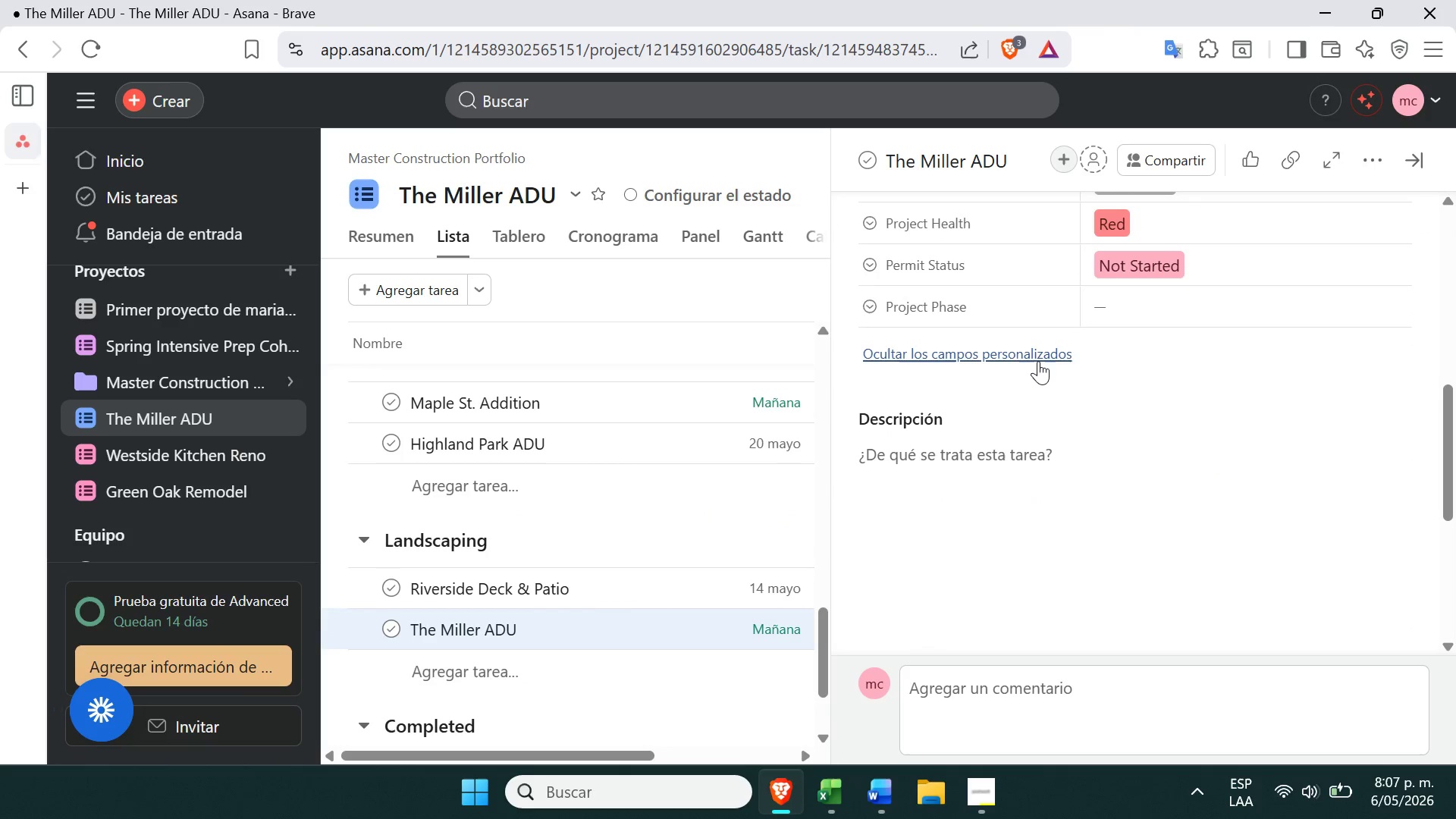 
left_click([1130, 307])
 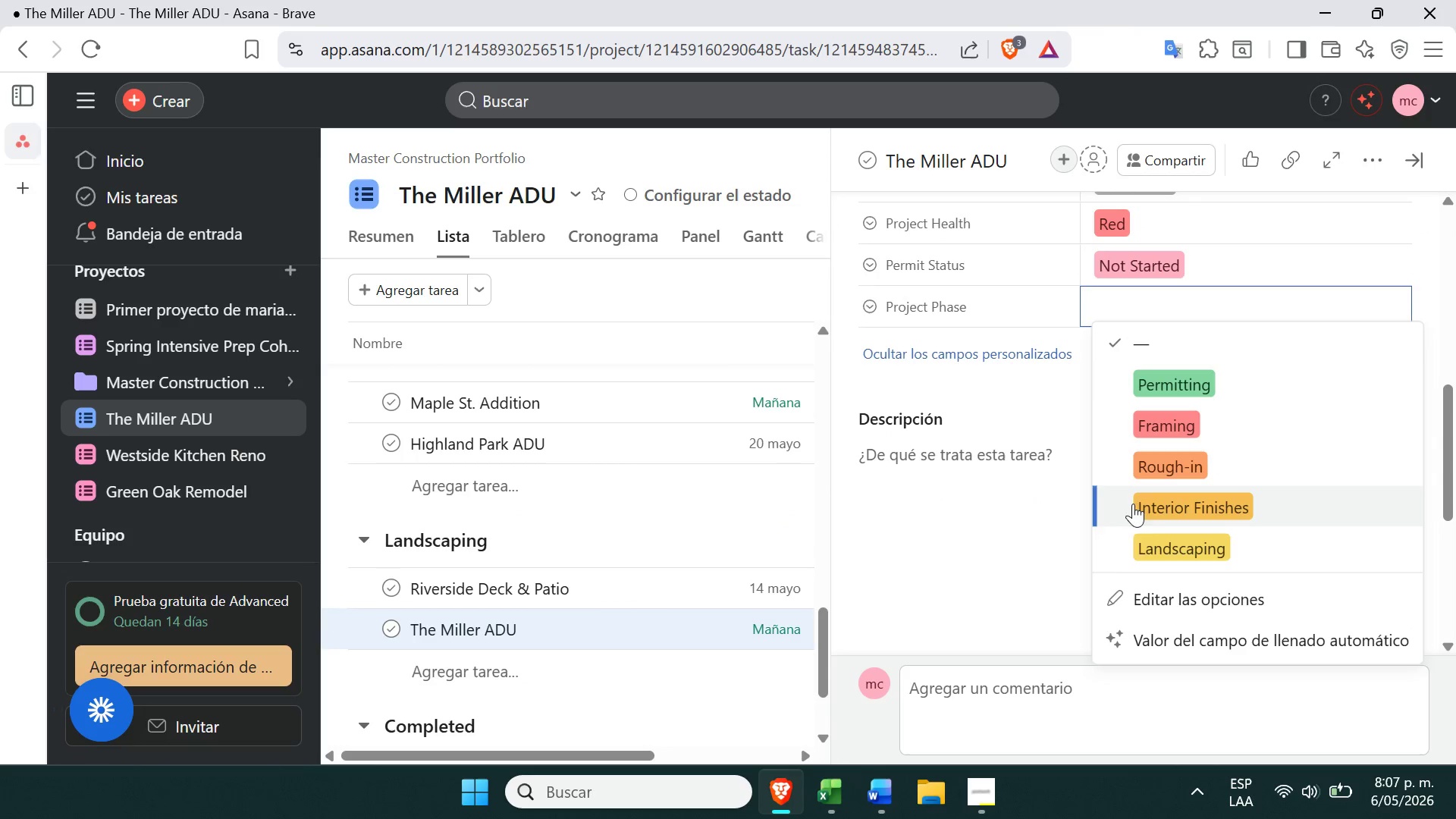 
left_click([1141, 548])
 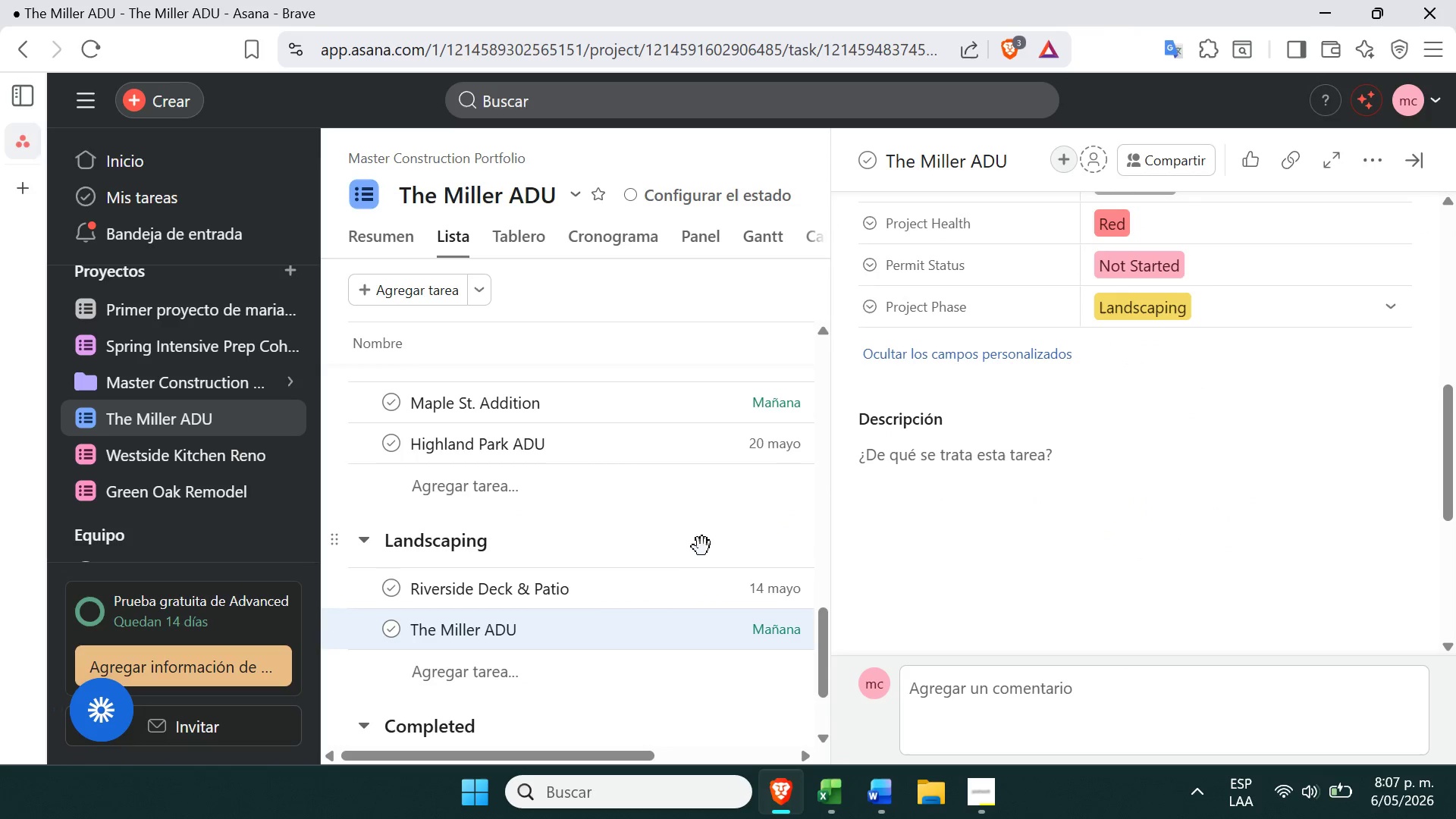 
left_click([711, 490])
 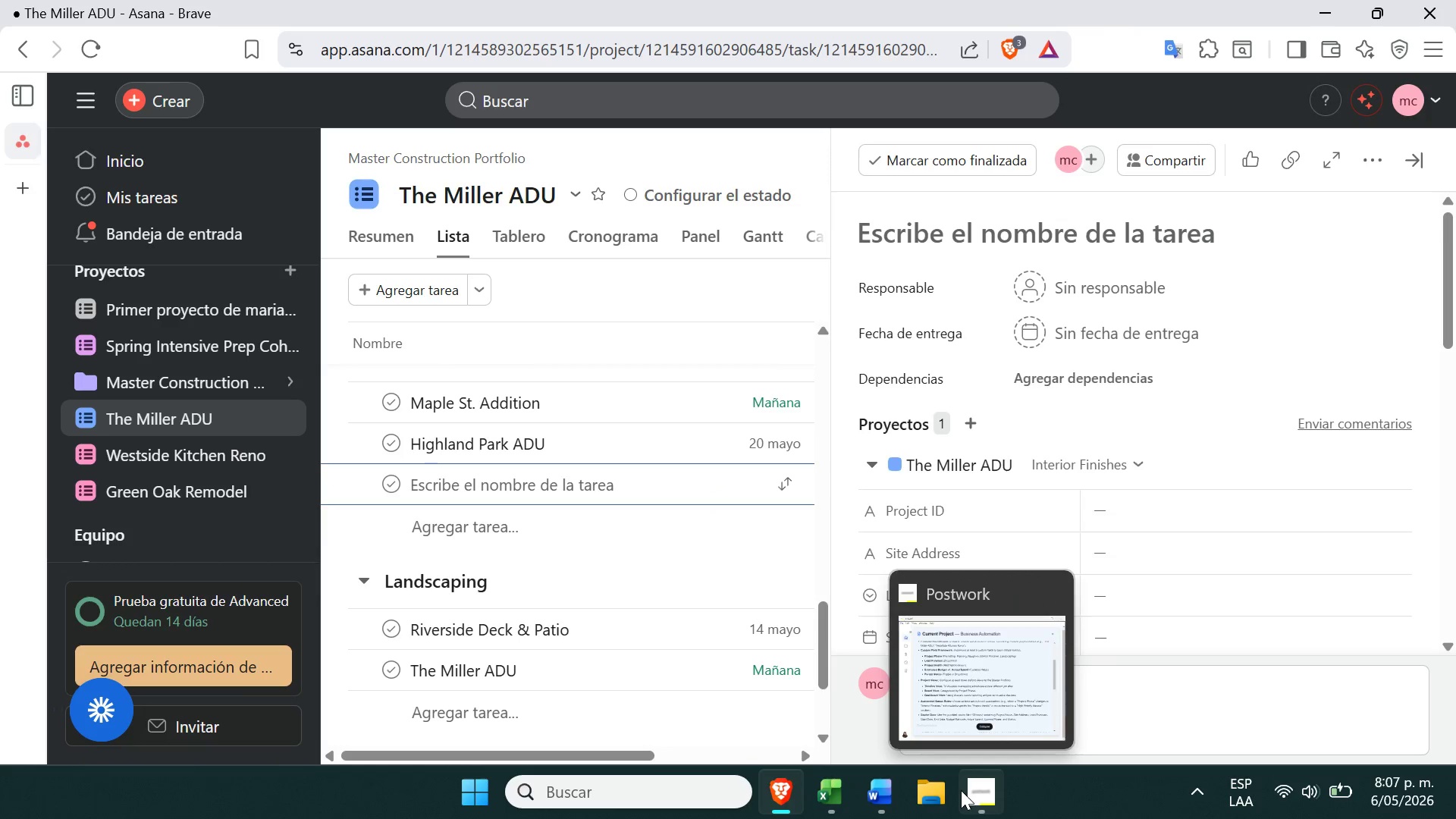 
wait(9.45)
 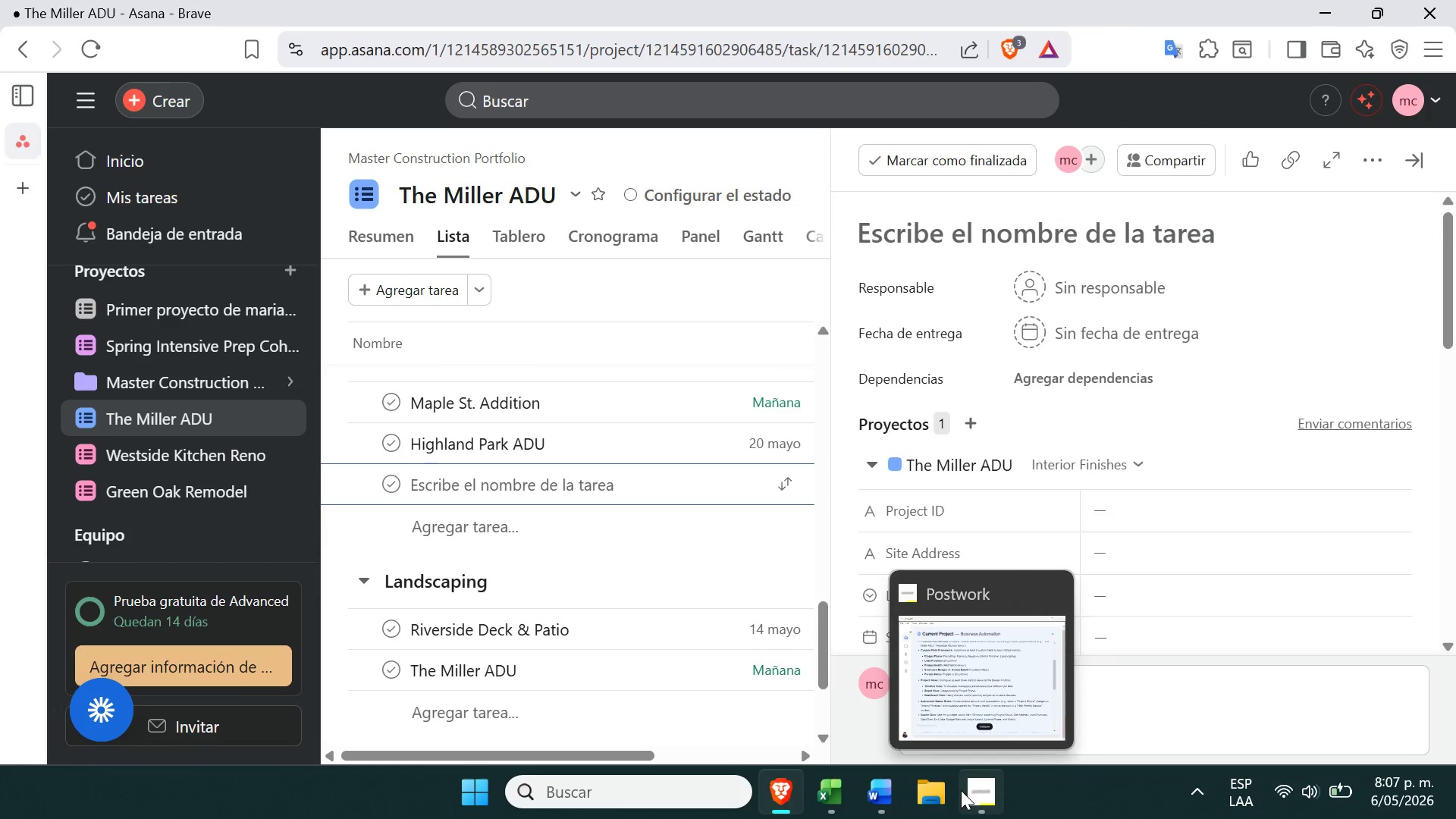 
left_click([159, 367])
 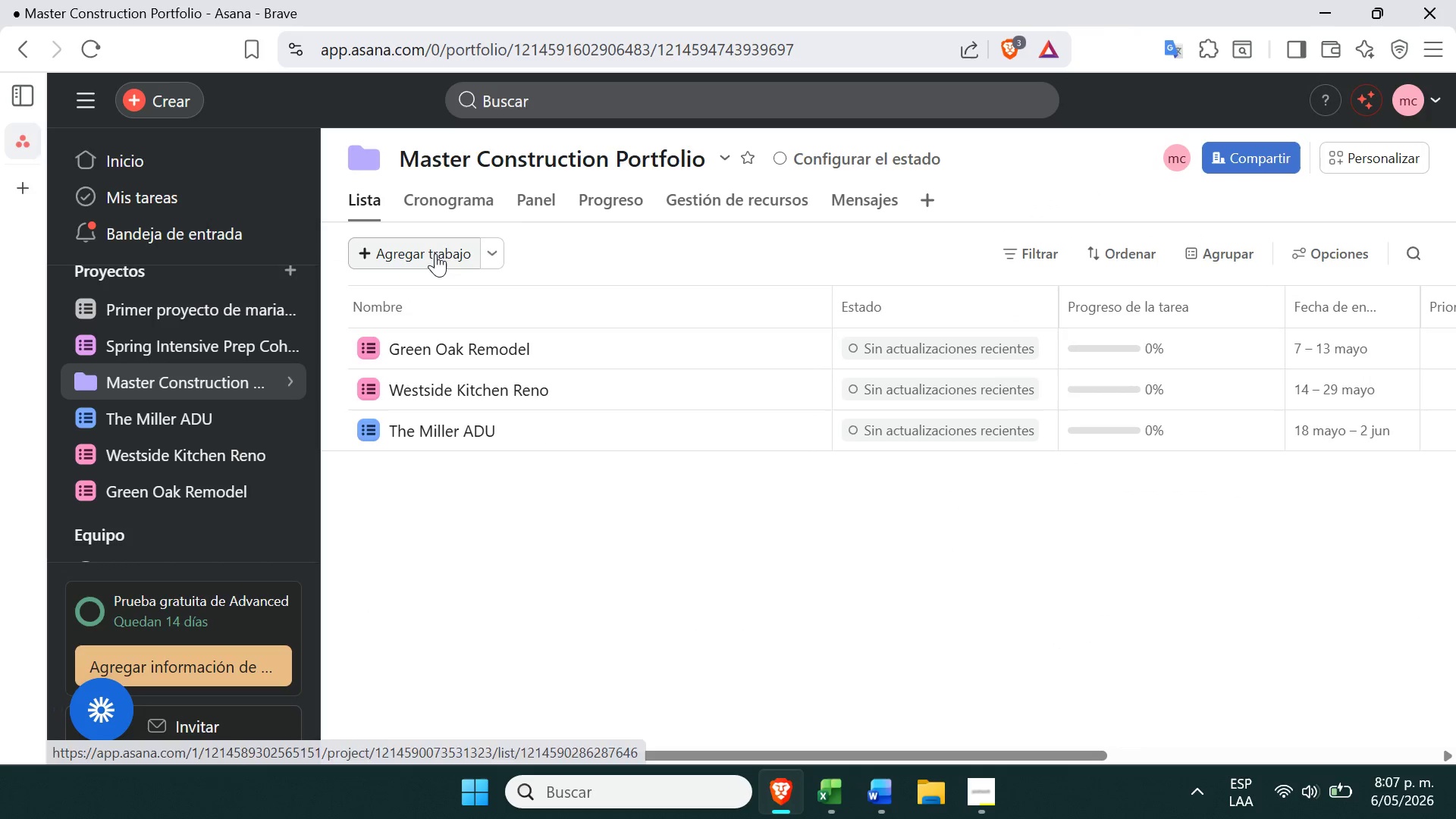 
left_click([534, 197])
 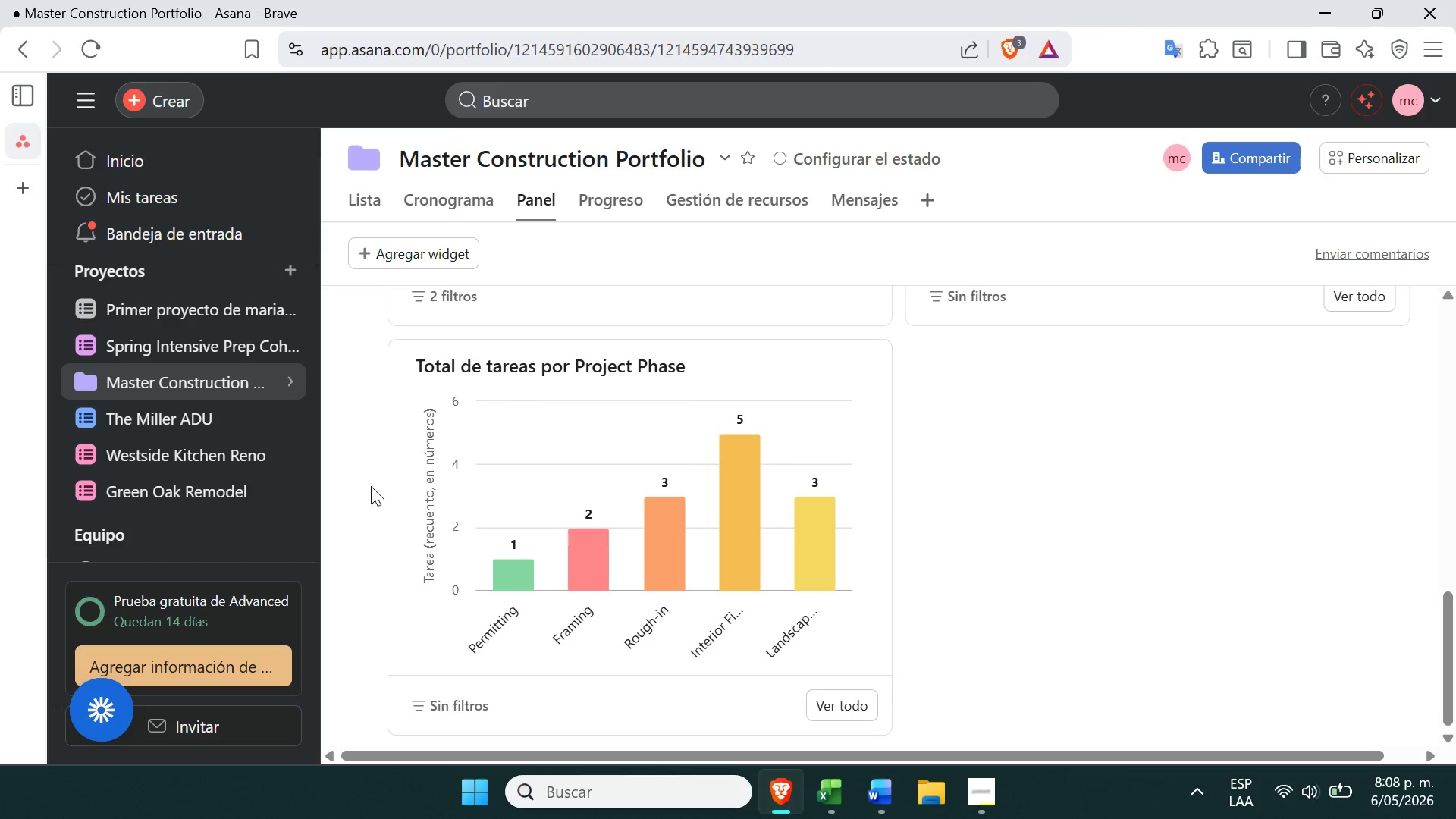 
wait(14.86)
 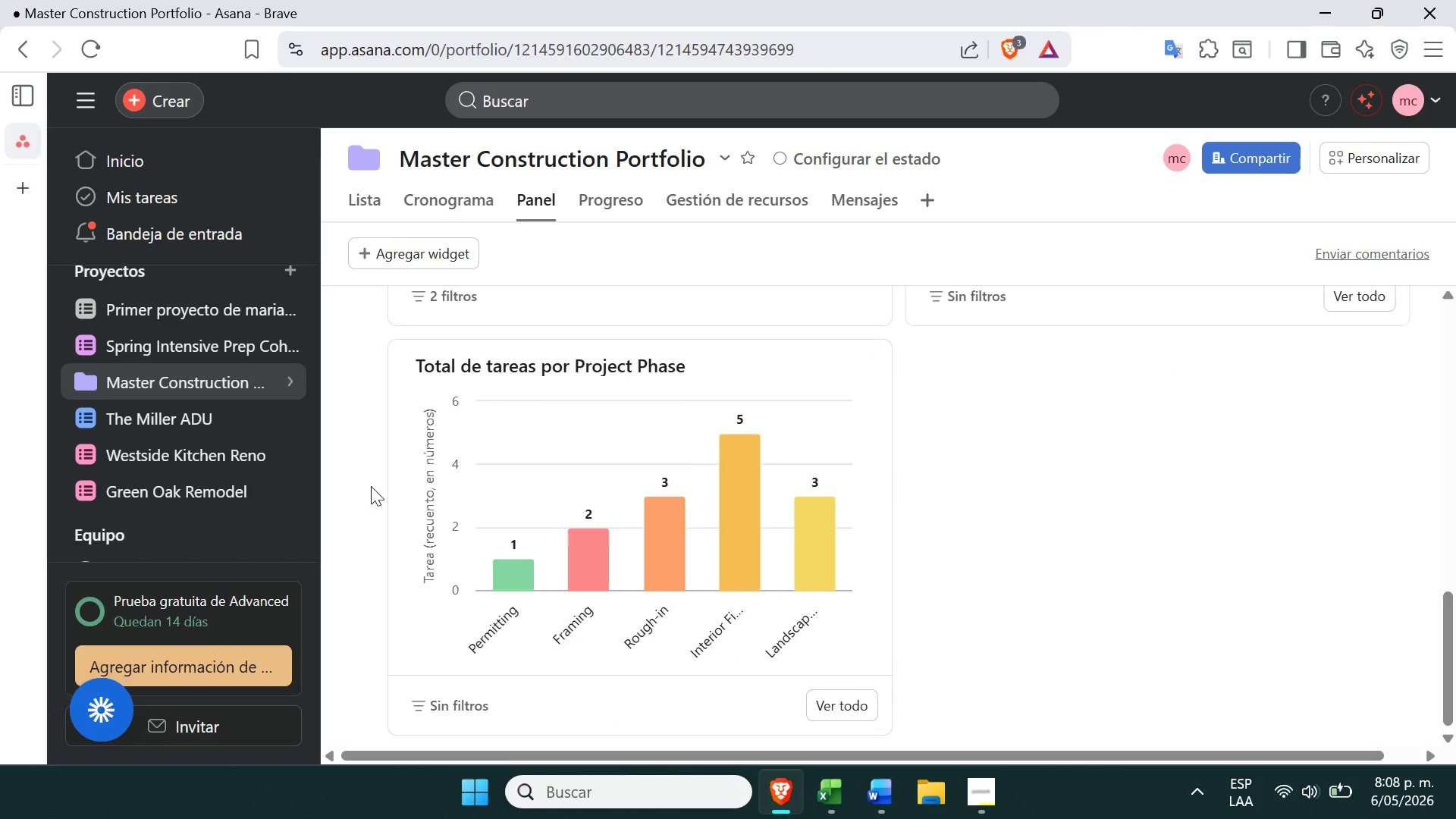 
left_click([991, 785])